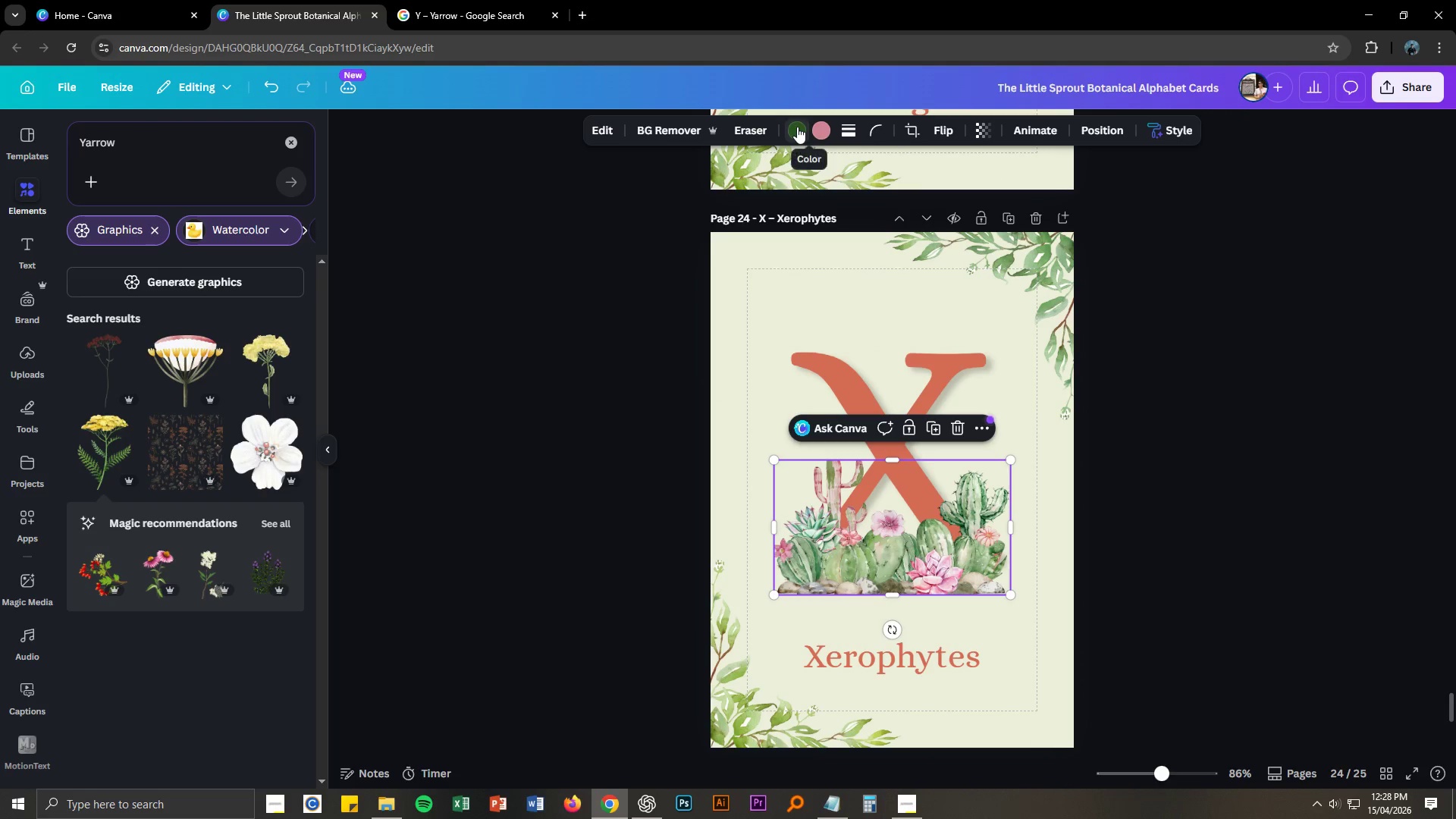 
left_click([796, 127])
 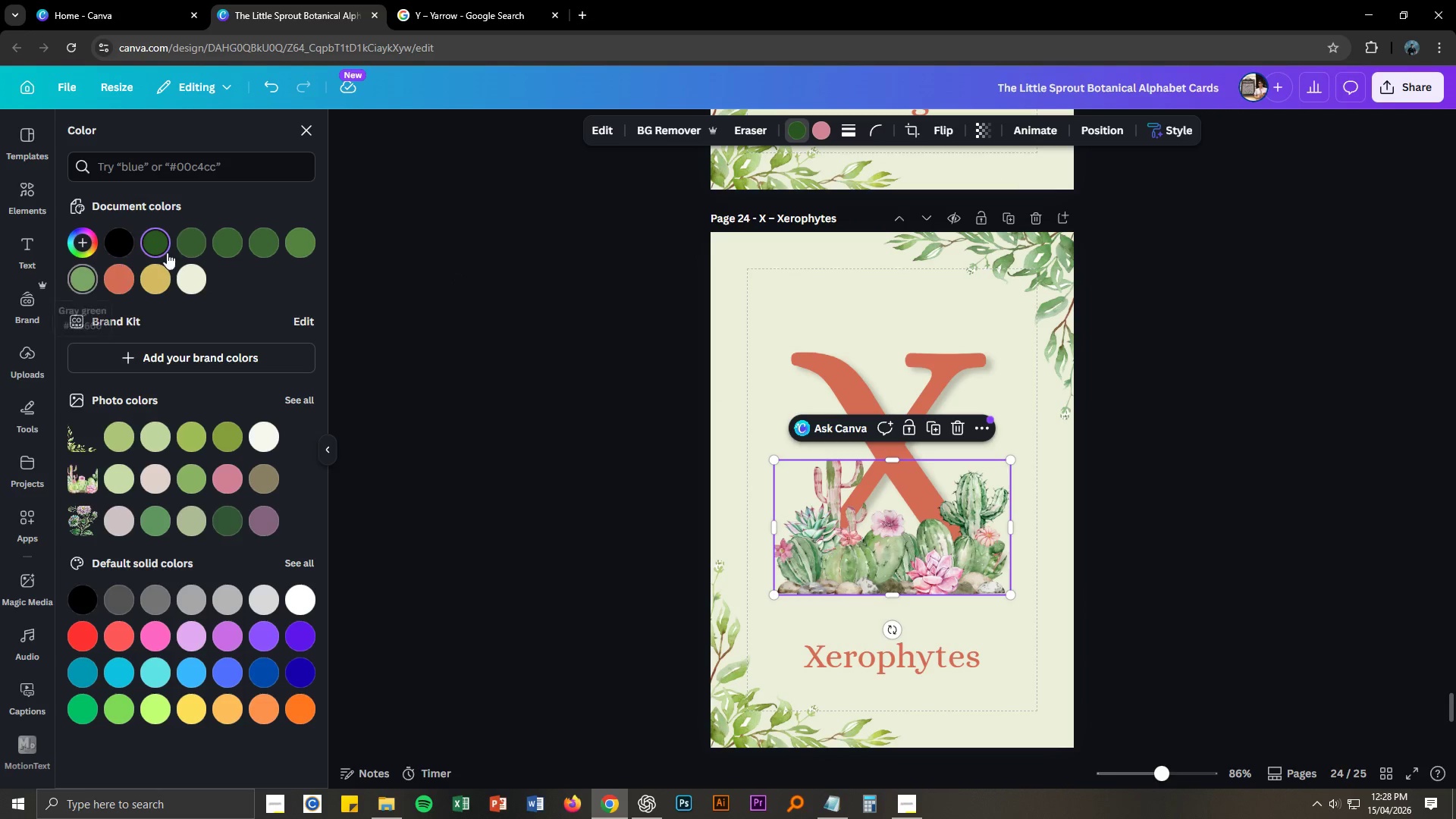 
left_click([162, 244])
 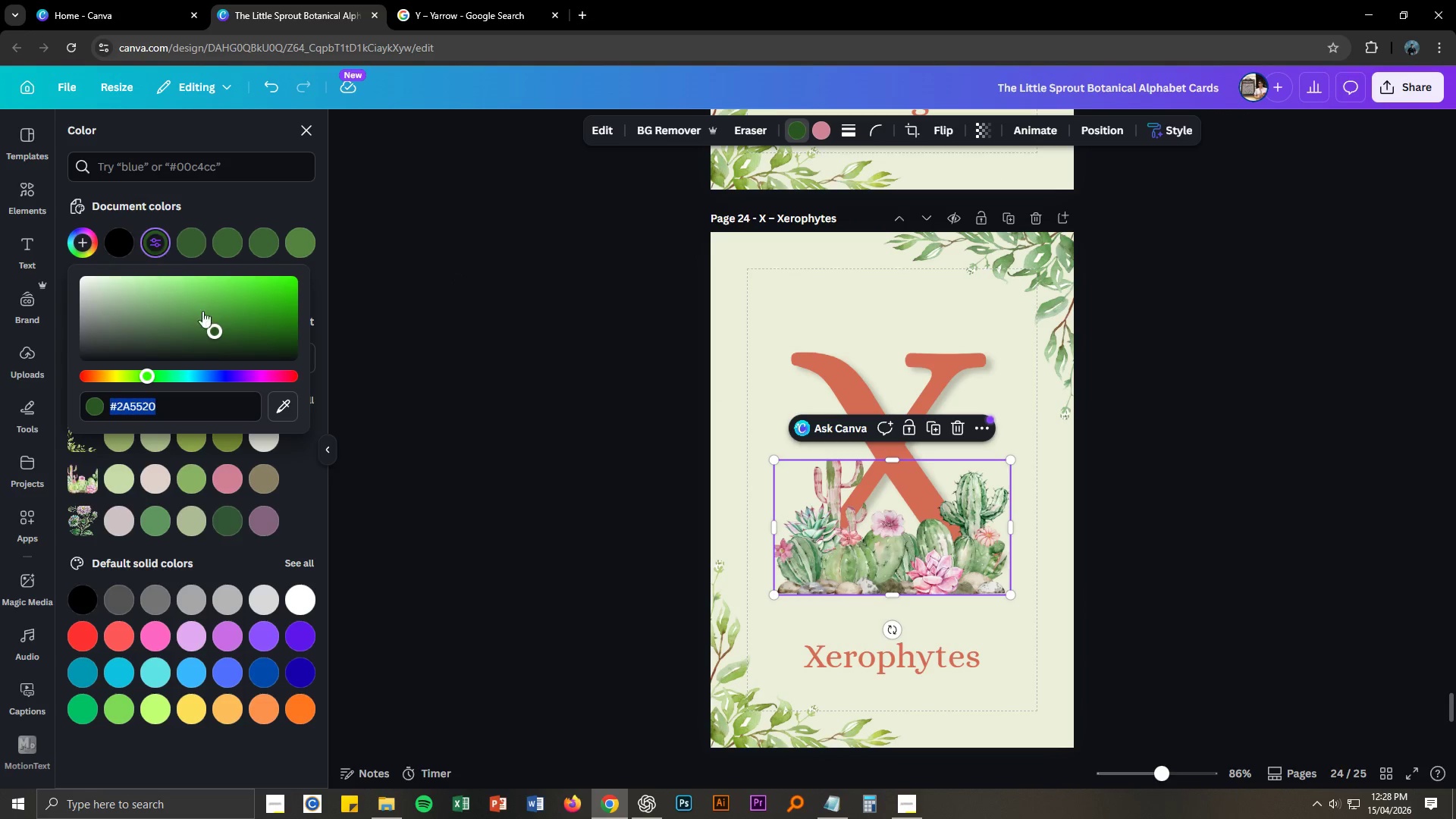 
left_click_drag(start_coordinate=[212, 331], to_coordinate=[254, 336])
 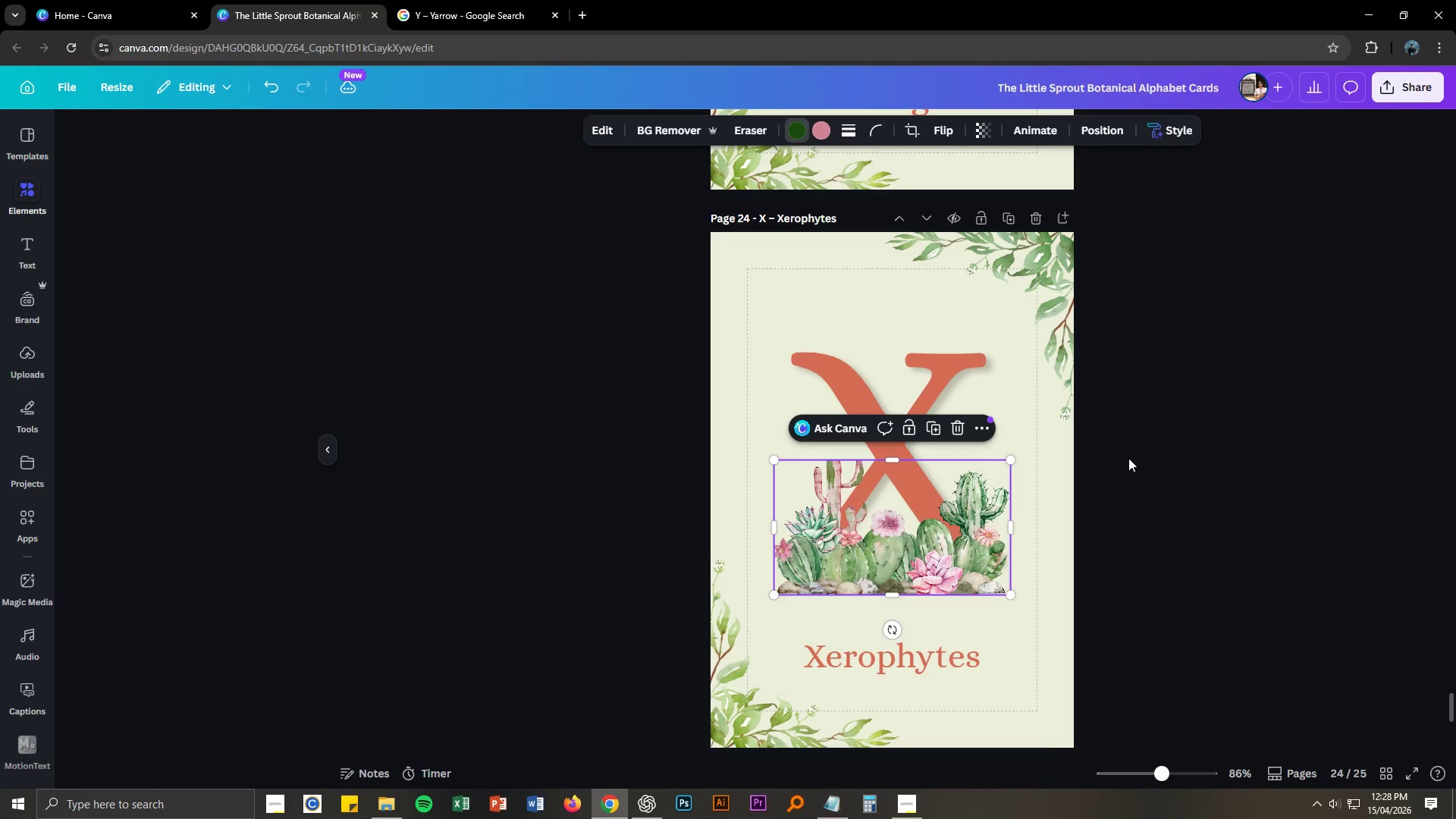 
double_click([1129, 460])
 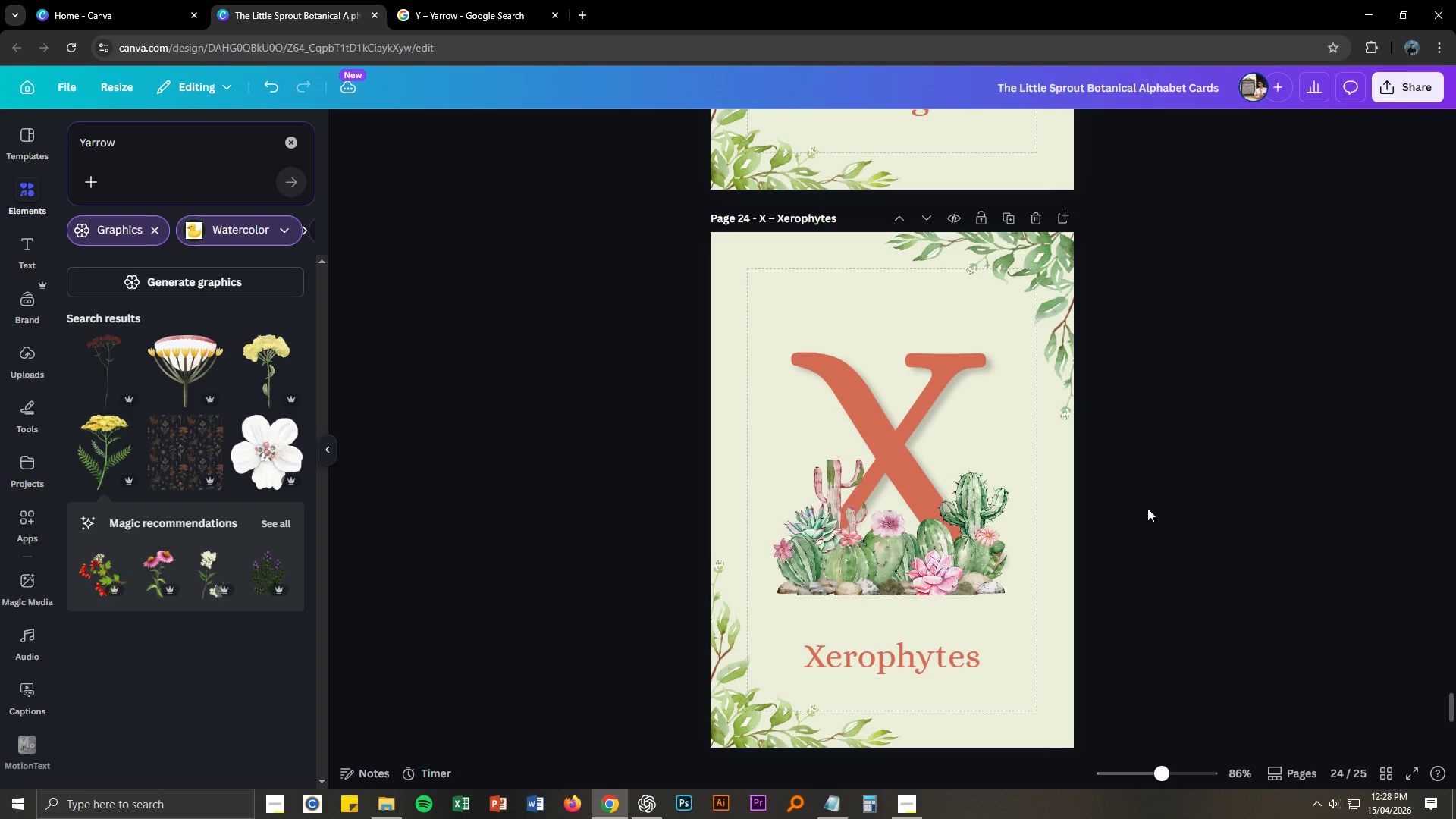 
scroll: coordinate [1147, 508], scroll_direction: up, amount: 1.0
 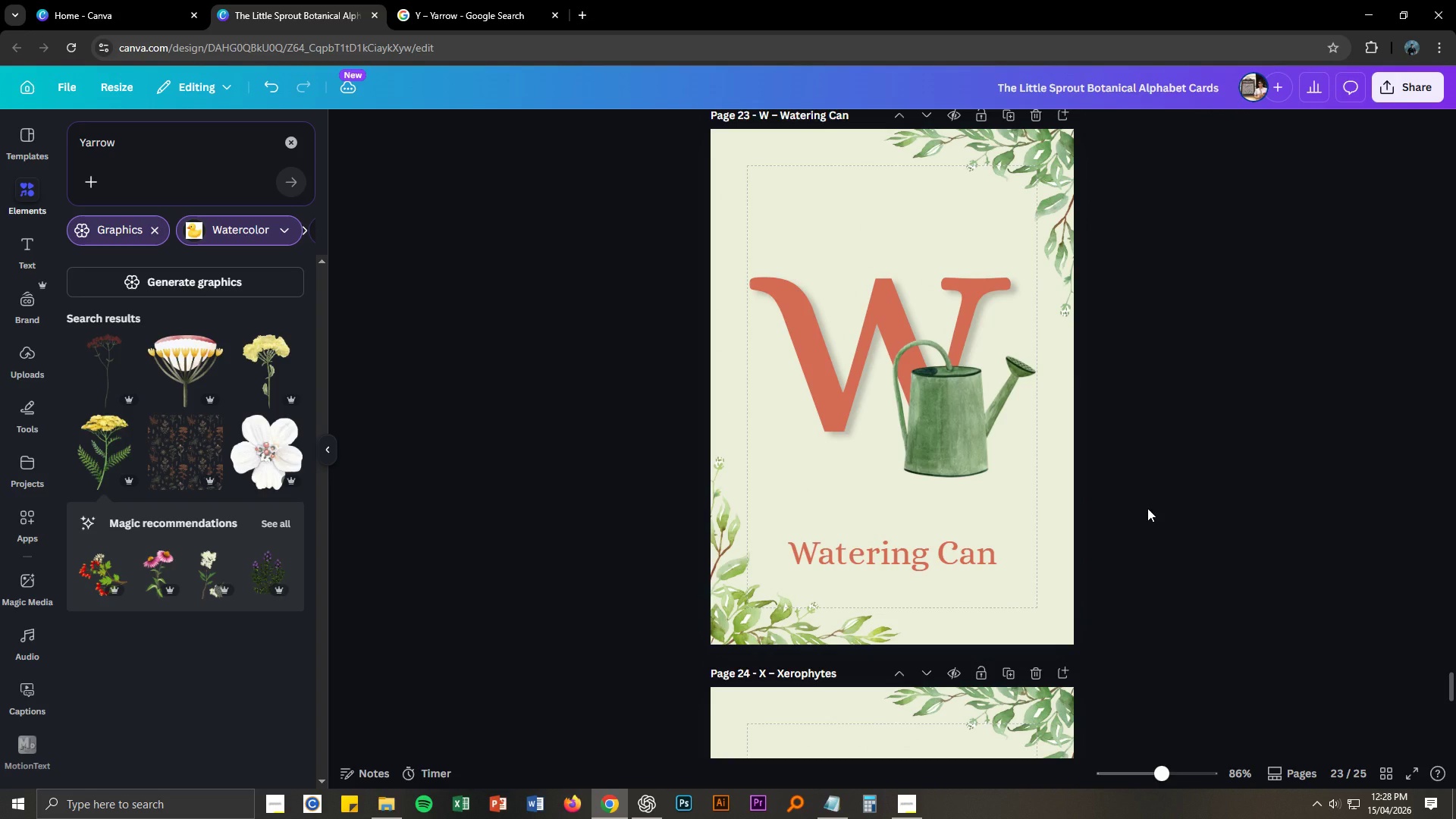 
left_click([932, 447])
 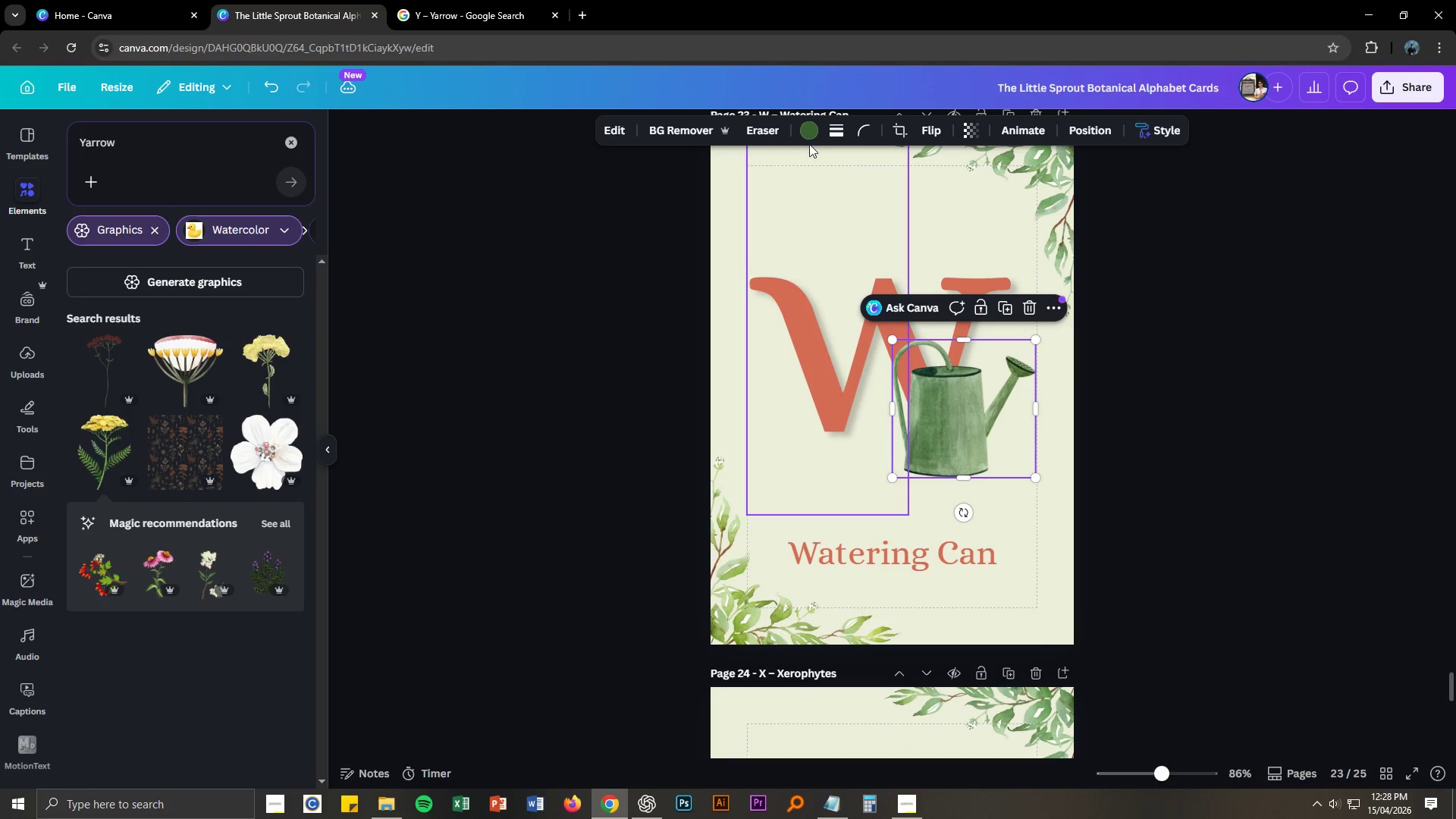 
left_click([808, 140])
 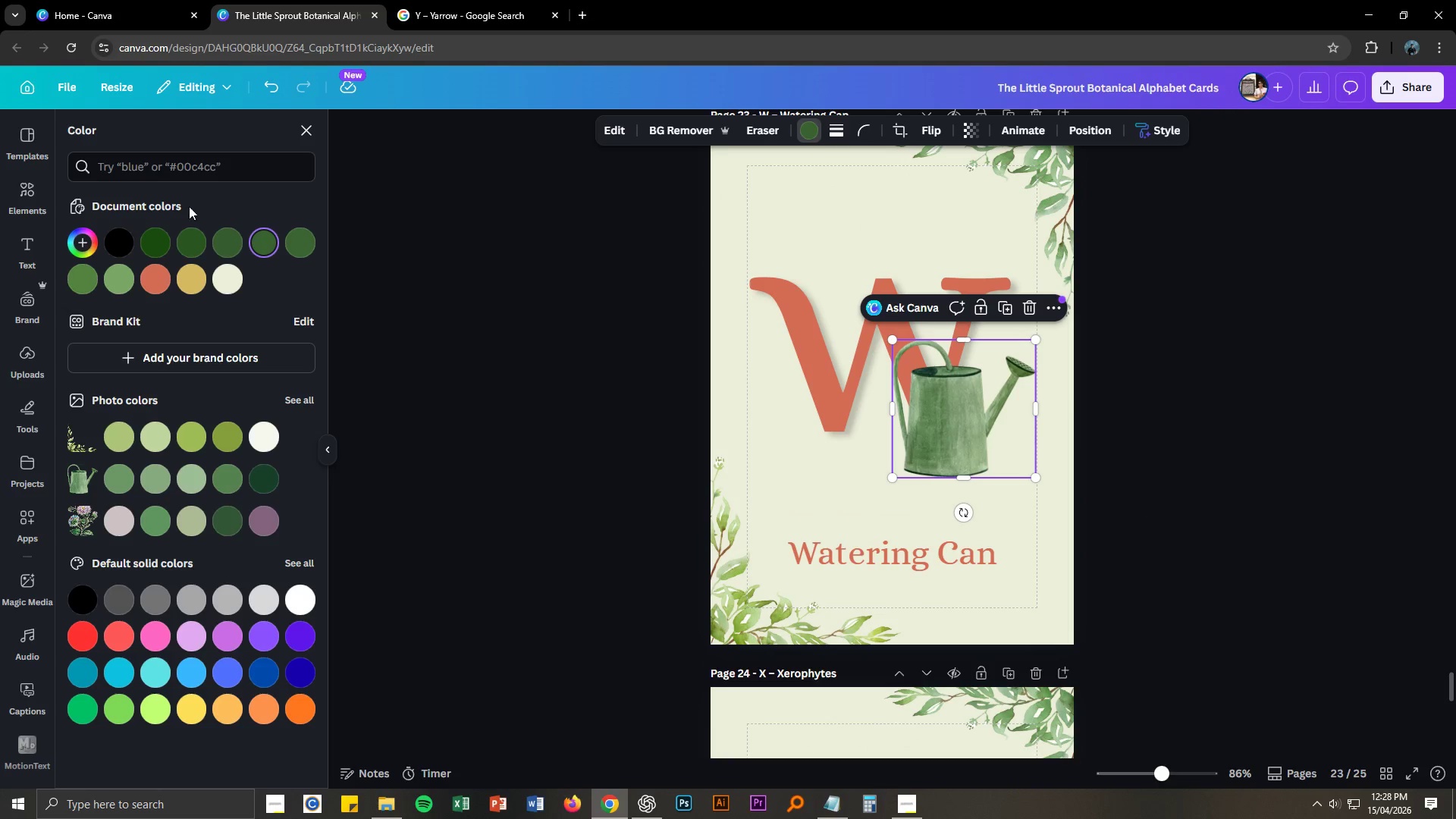 
left_click([164, 237])
 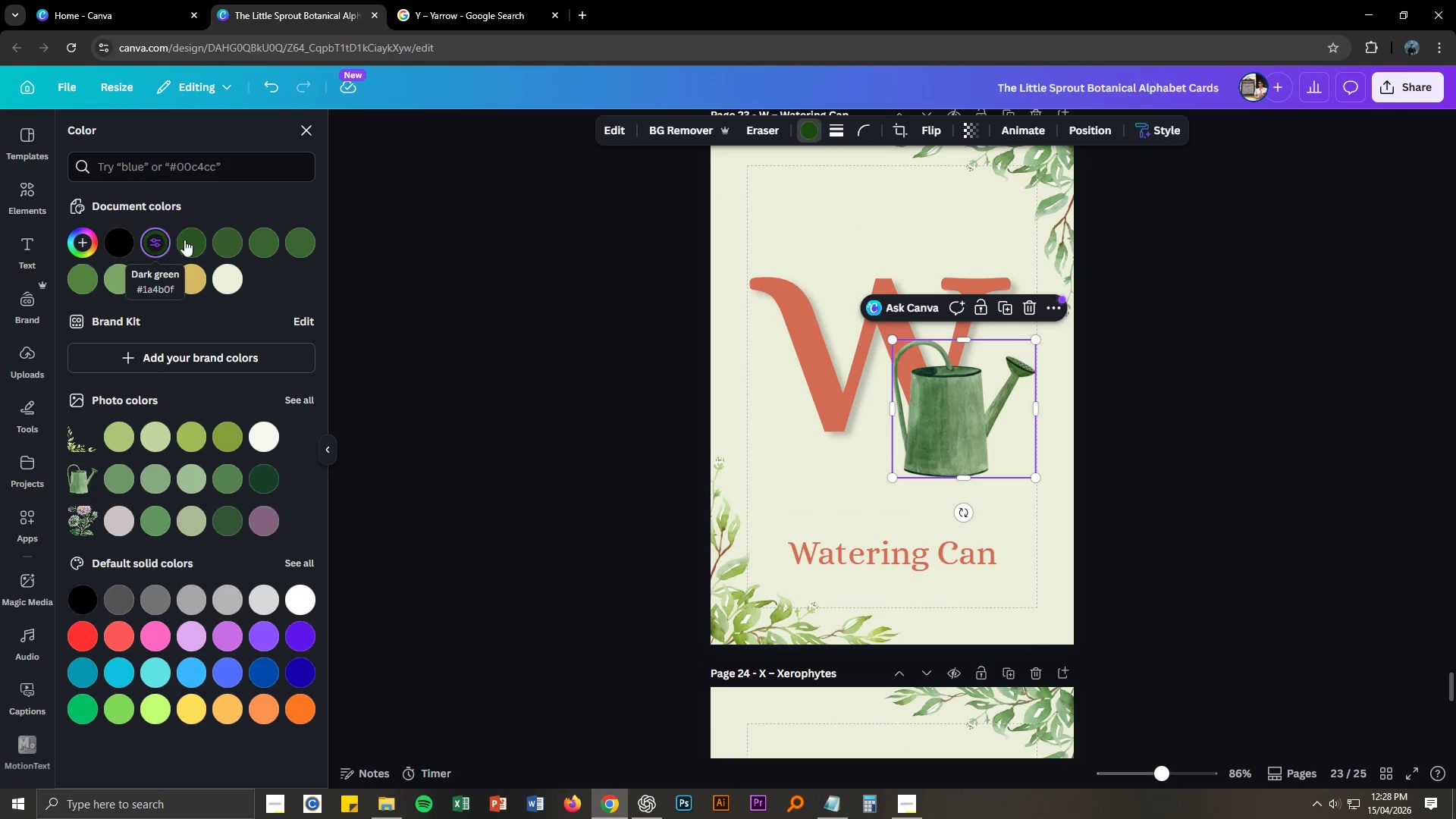 
left_click([1242, 484])
 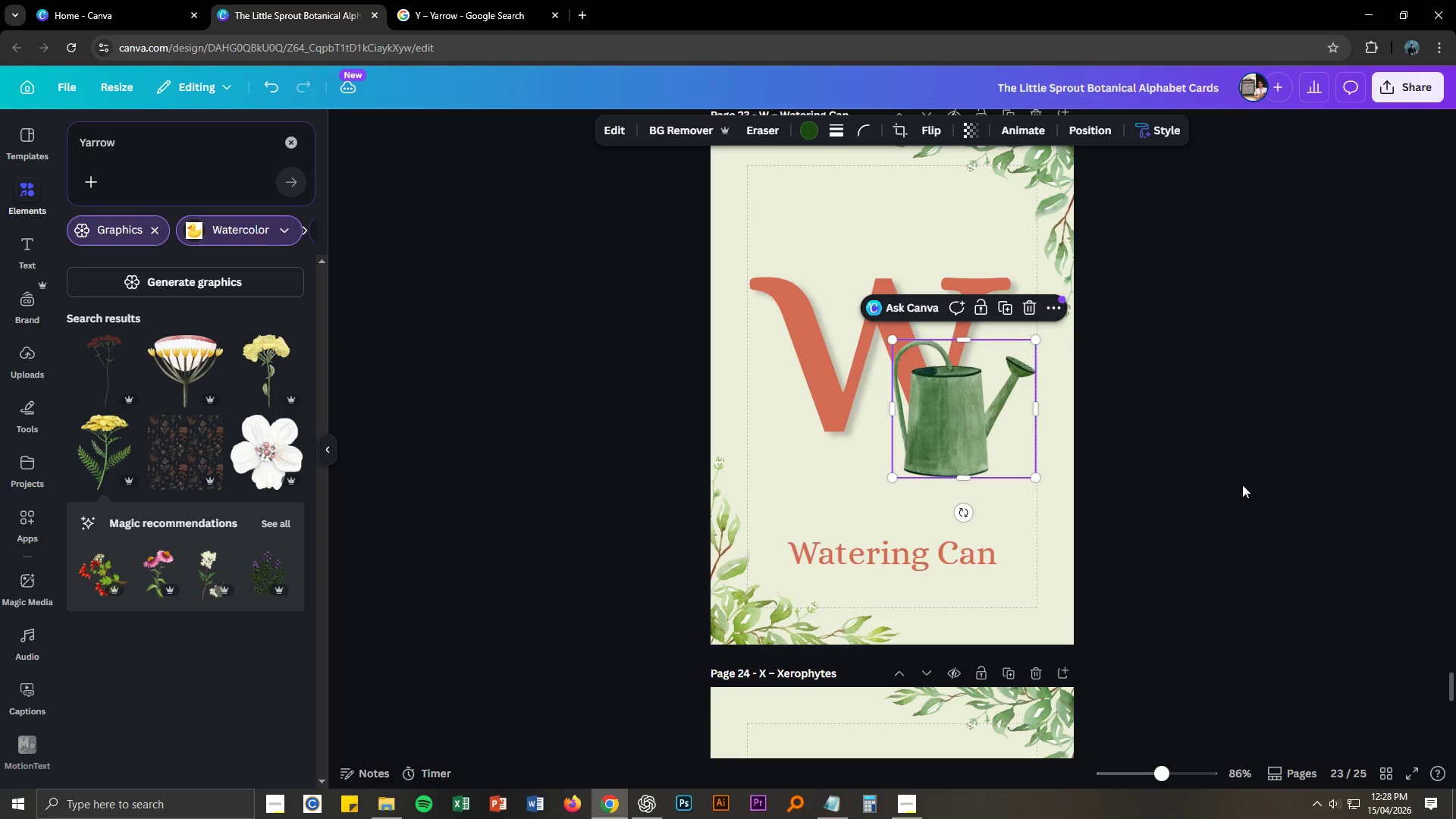 
left_click([1242, 485])
 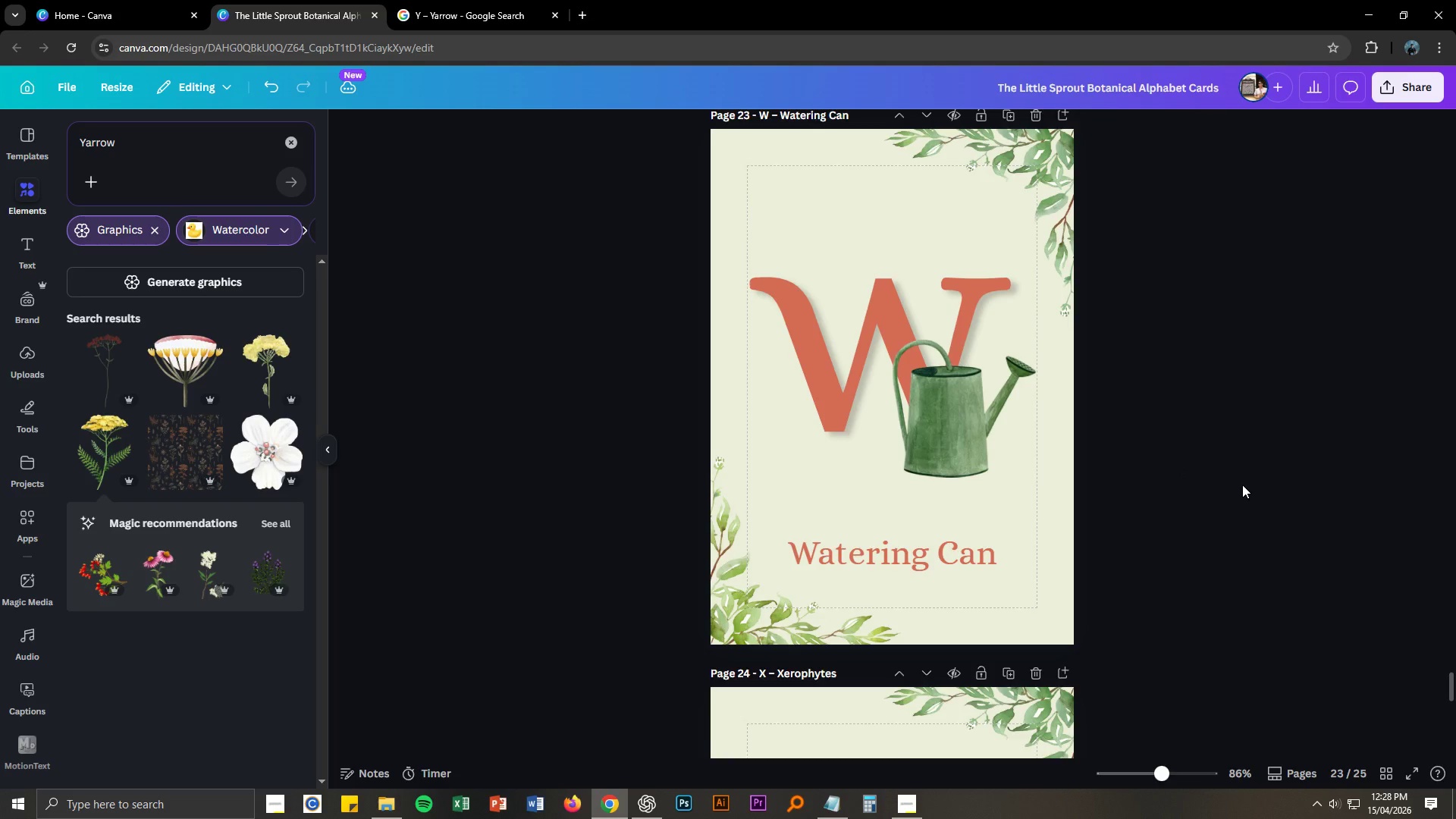 
scroll: coordinate [1242, 485], scroll_direction: up, amount: 8.0
 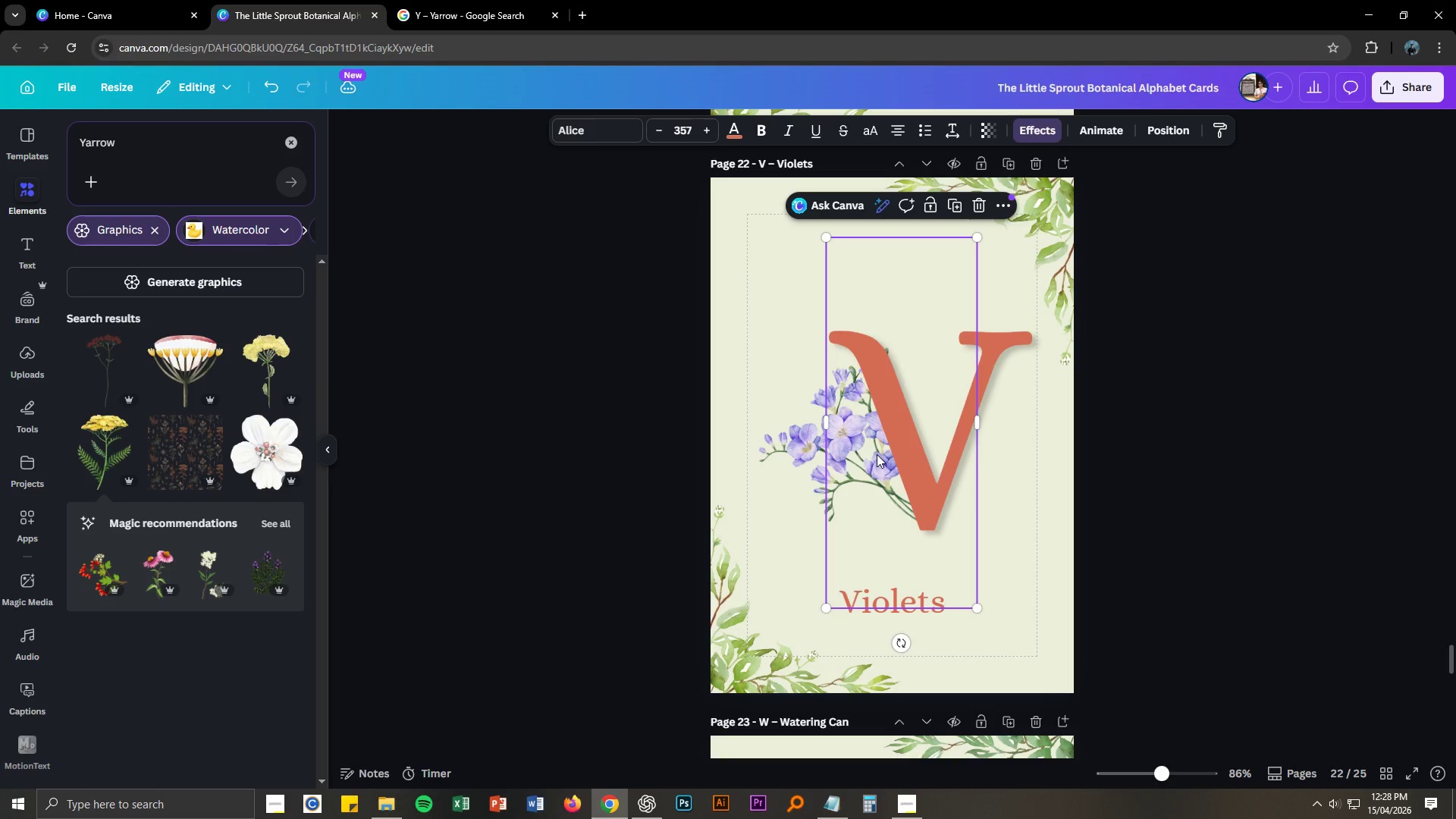 
double_click([796, 435])
 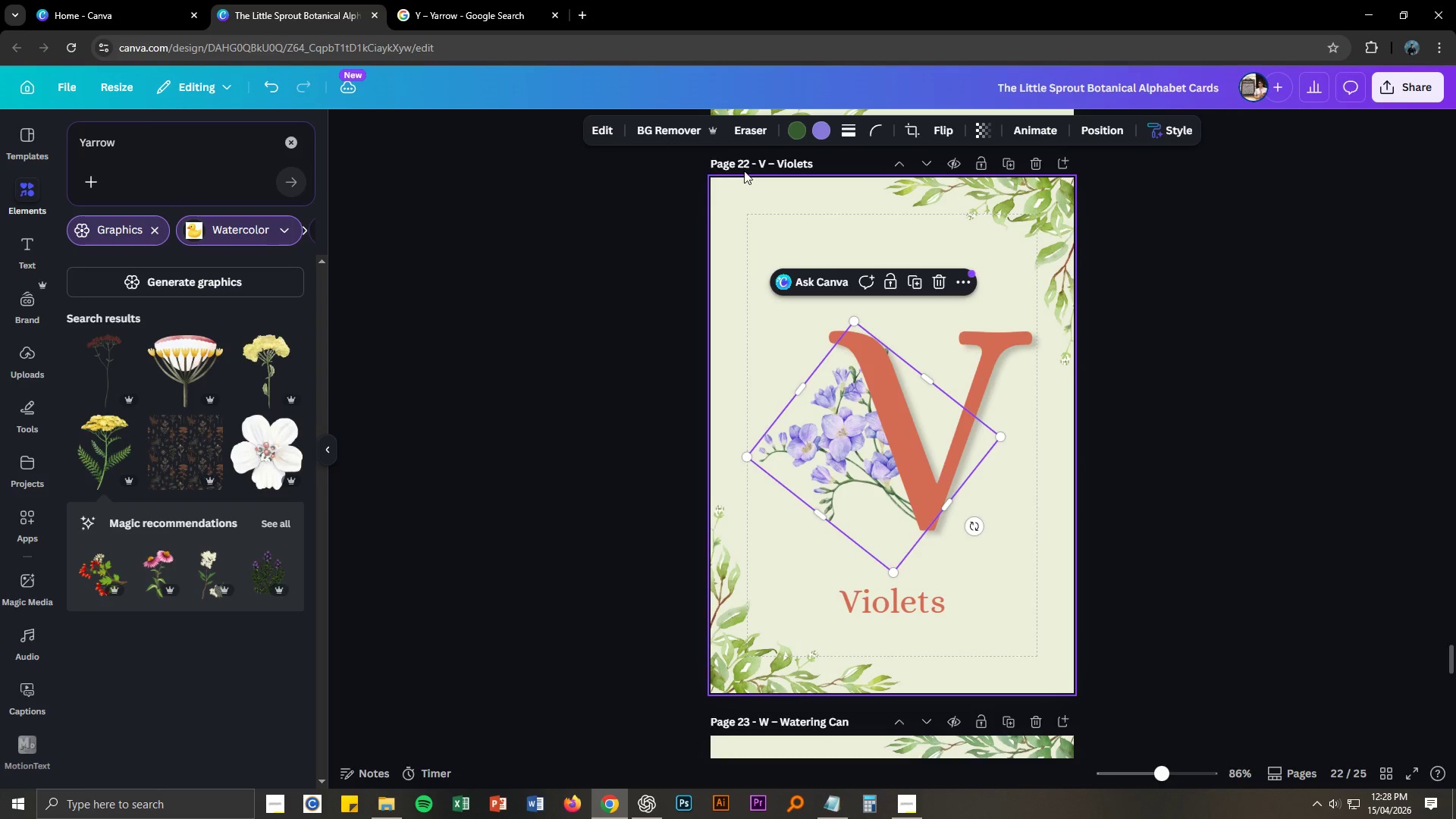 
left_click([795, 131])
 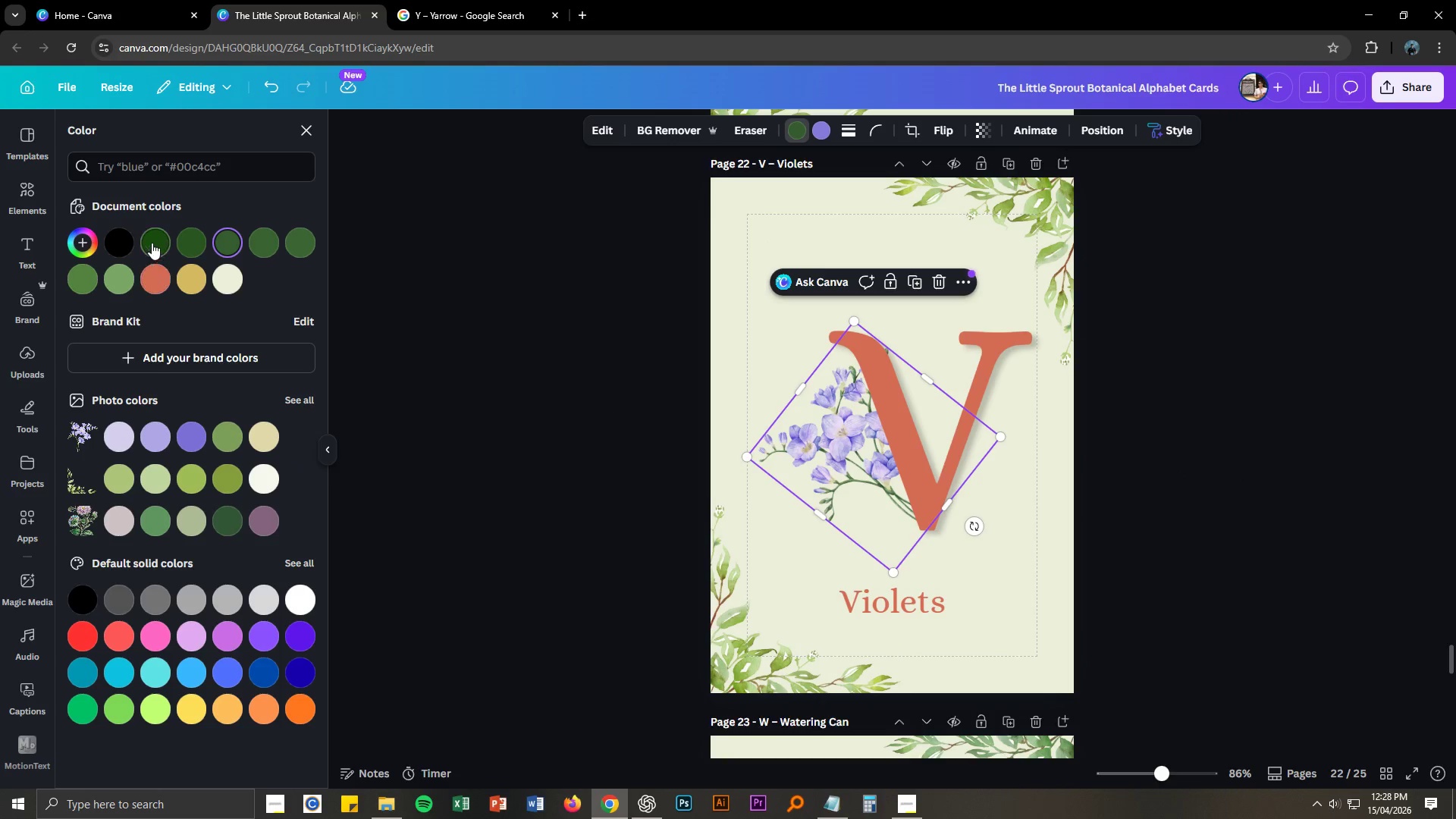 
left_click([152, 242])
 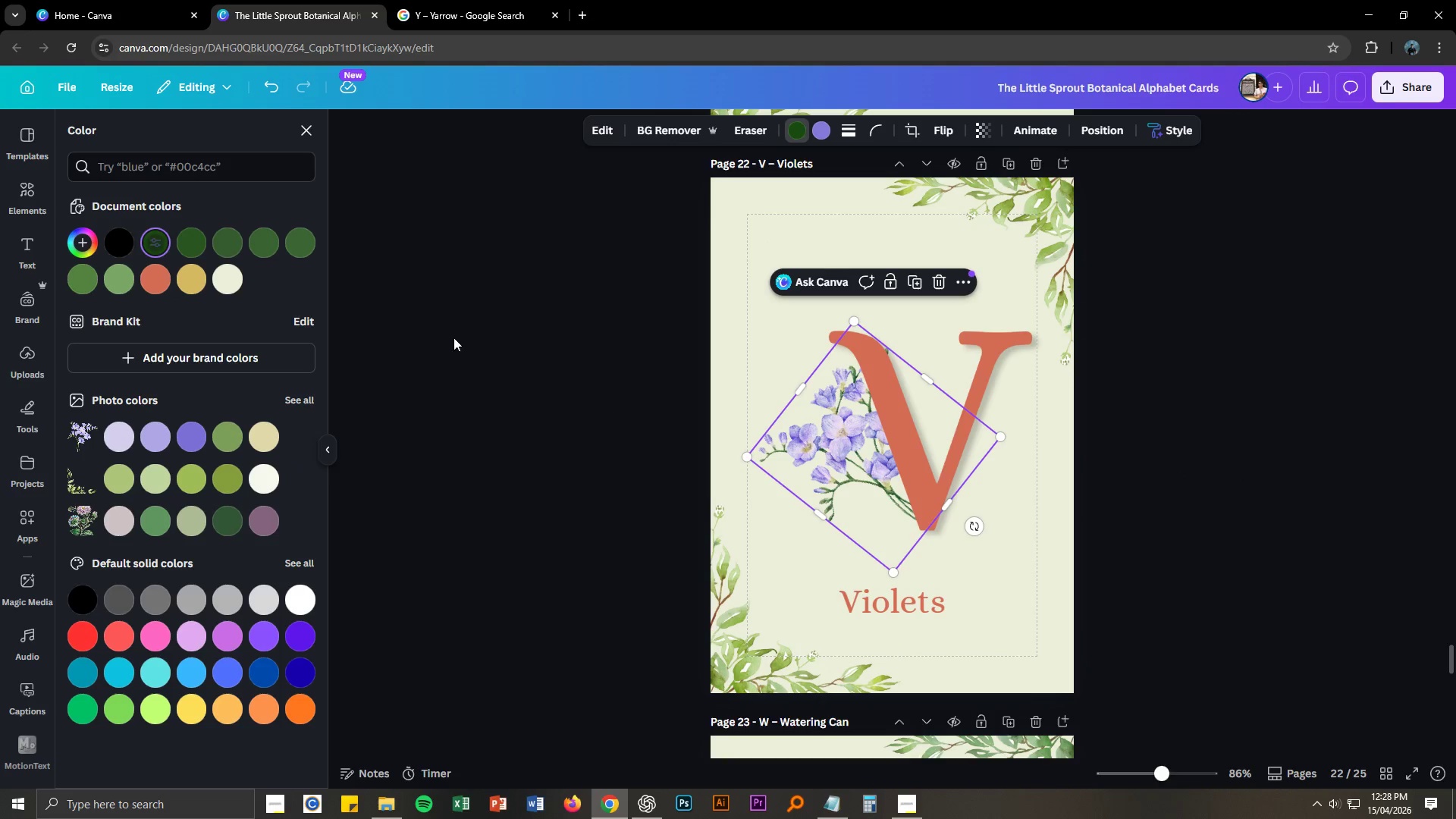 
left_click([531, 385])
 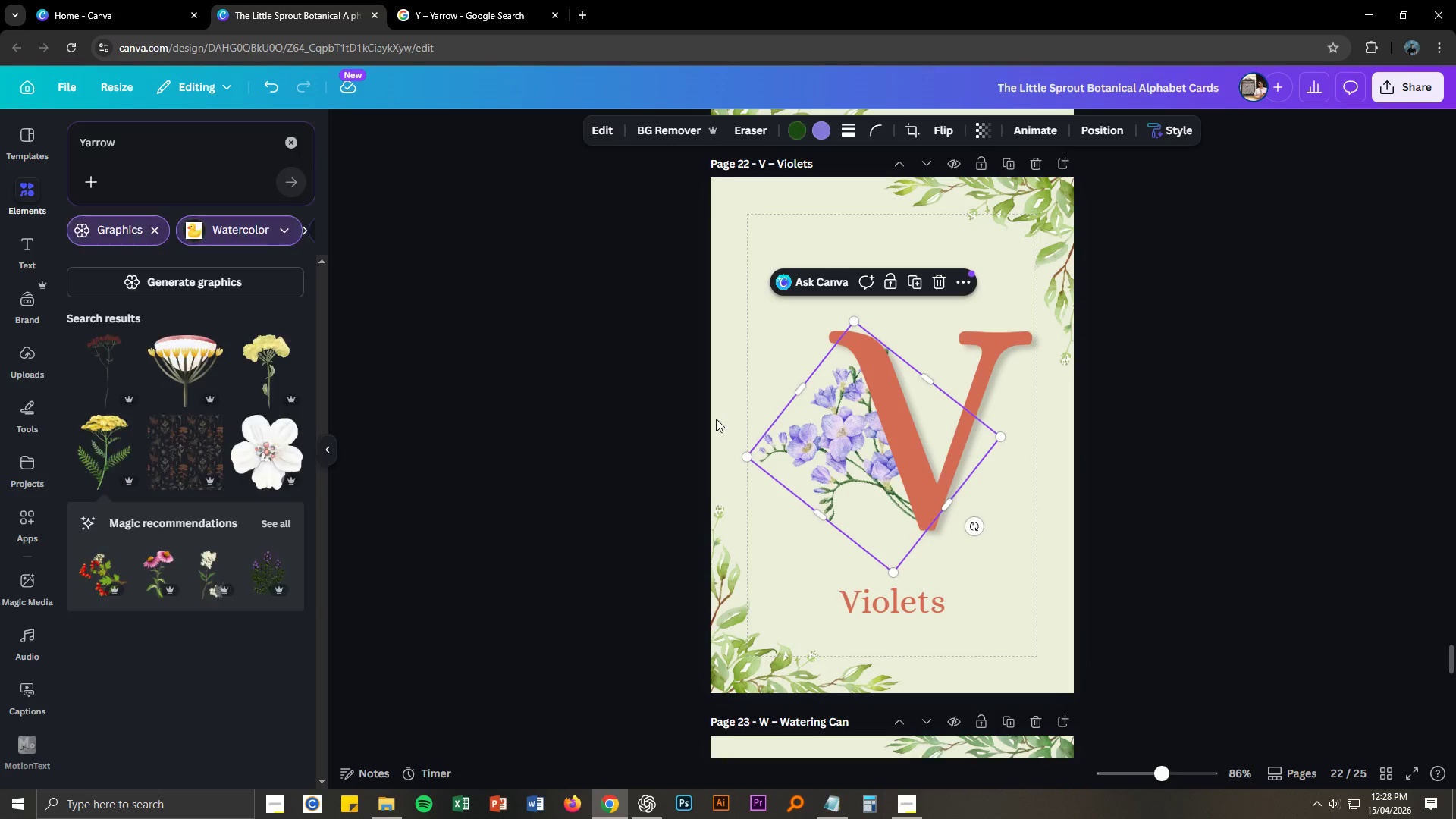 
left_click([1222, 492])
 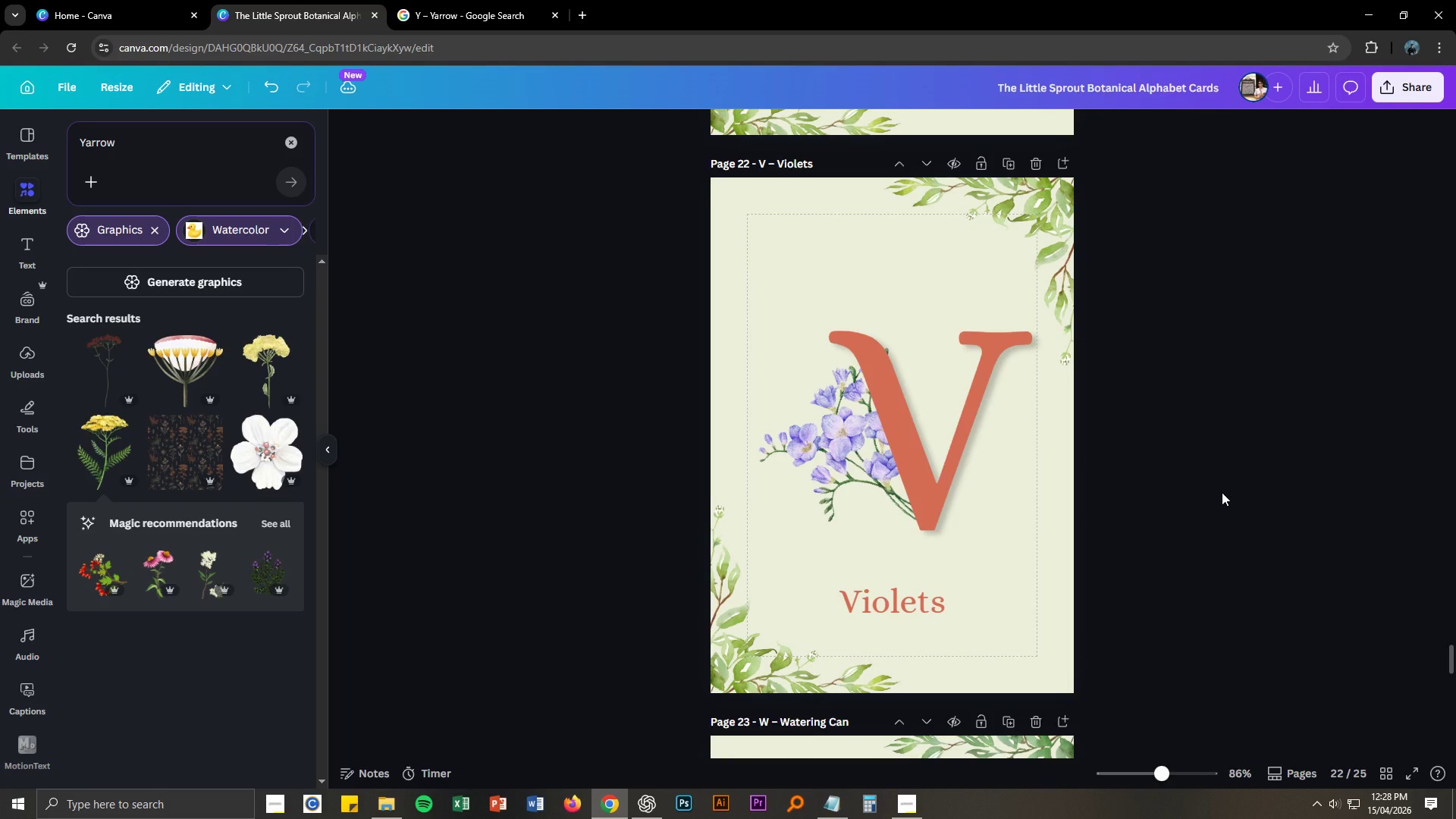 
scroll: coordinate [1219, 519], scroll_direction: down, amount: 22.0
 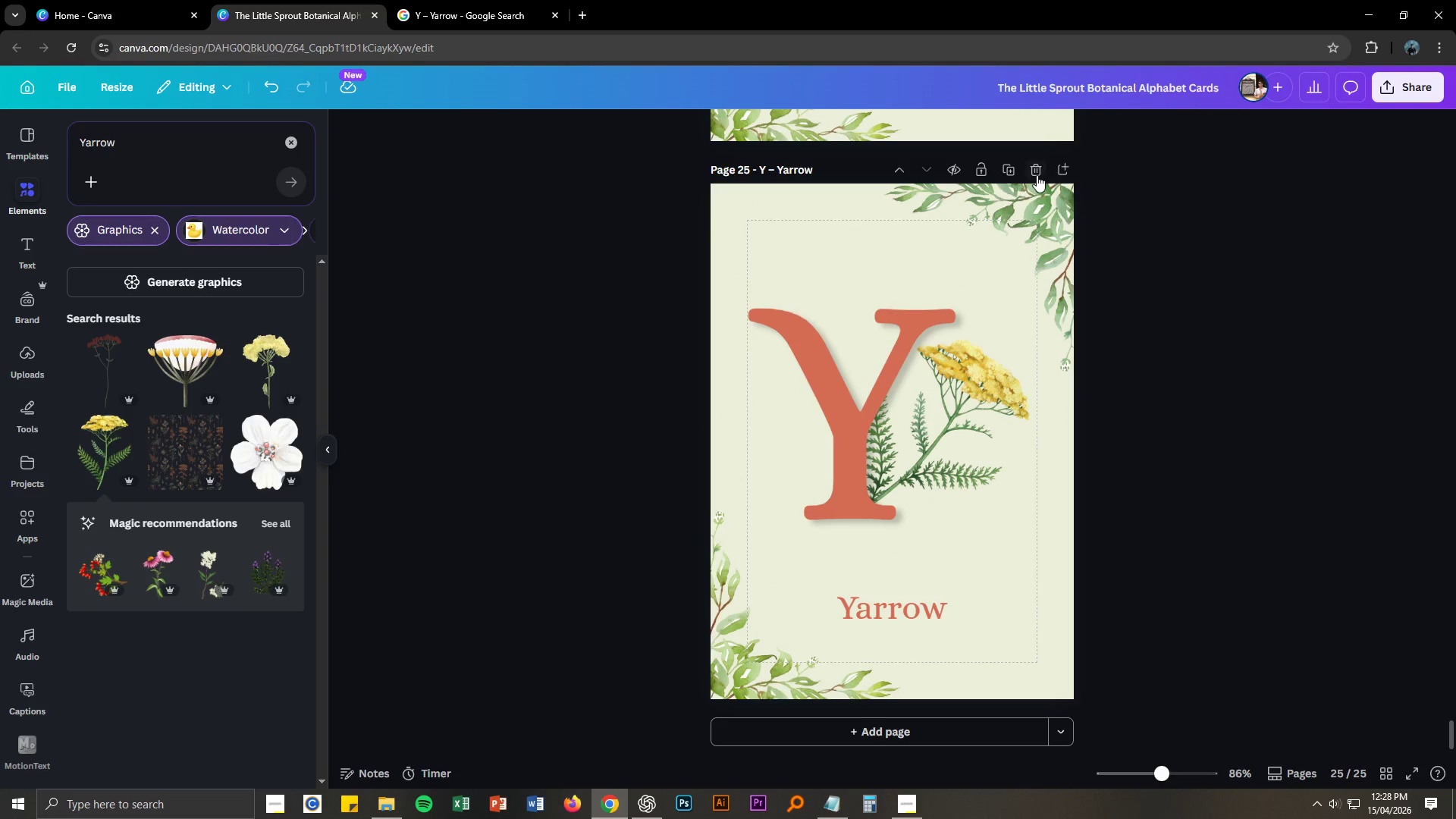 
left_click([1010, 169])
 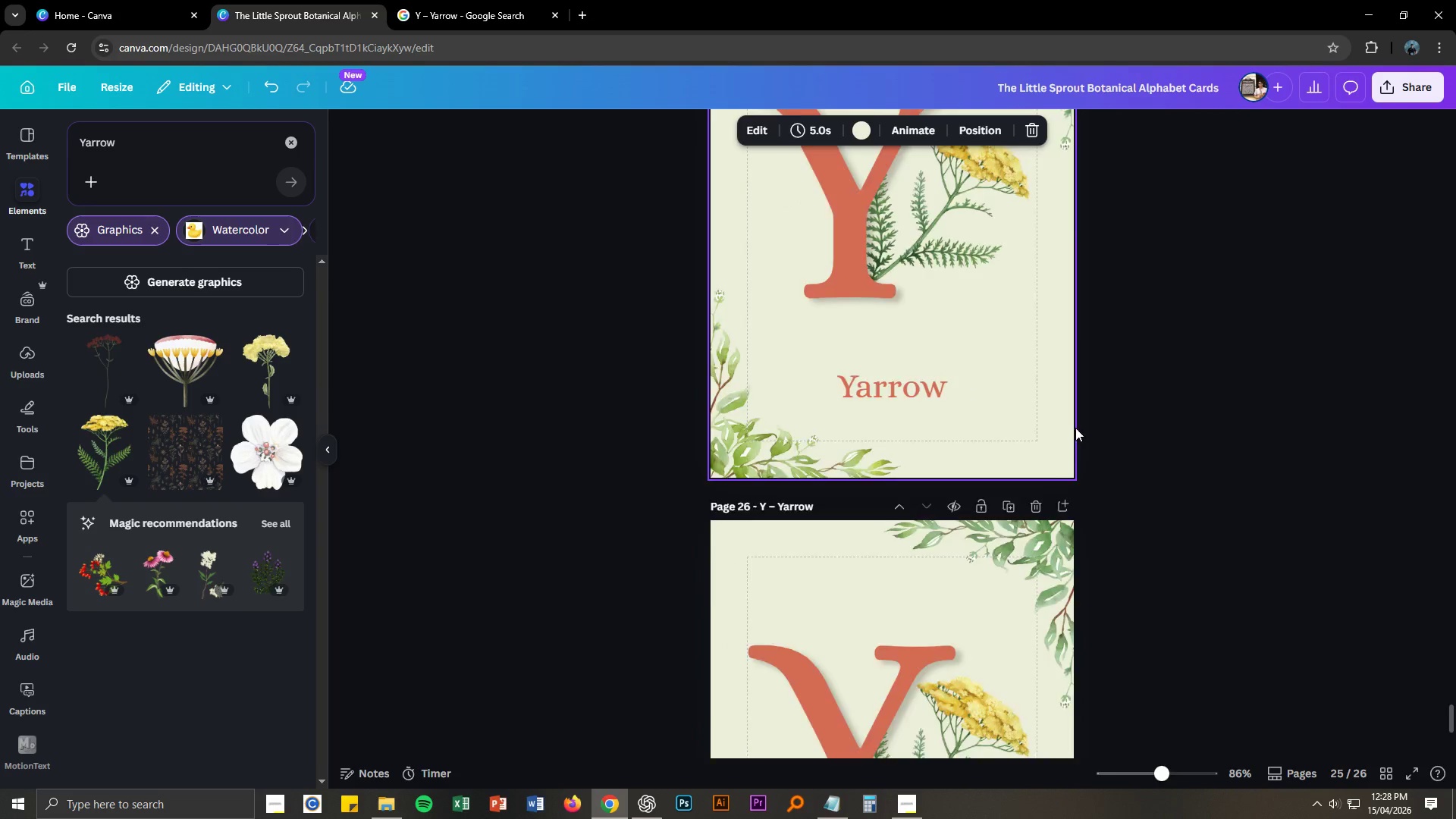 
key(Alt+AltLeft)
 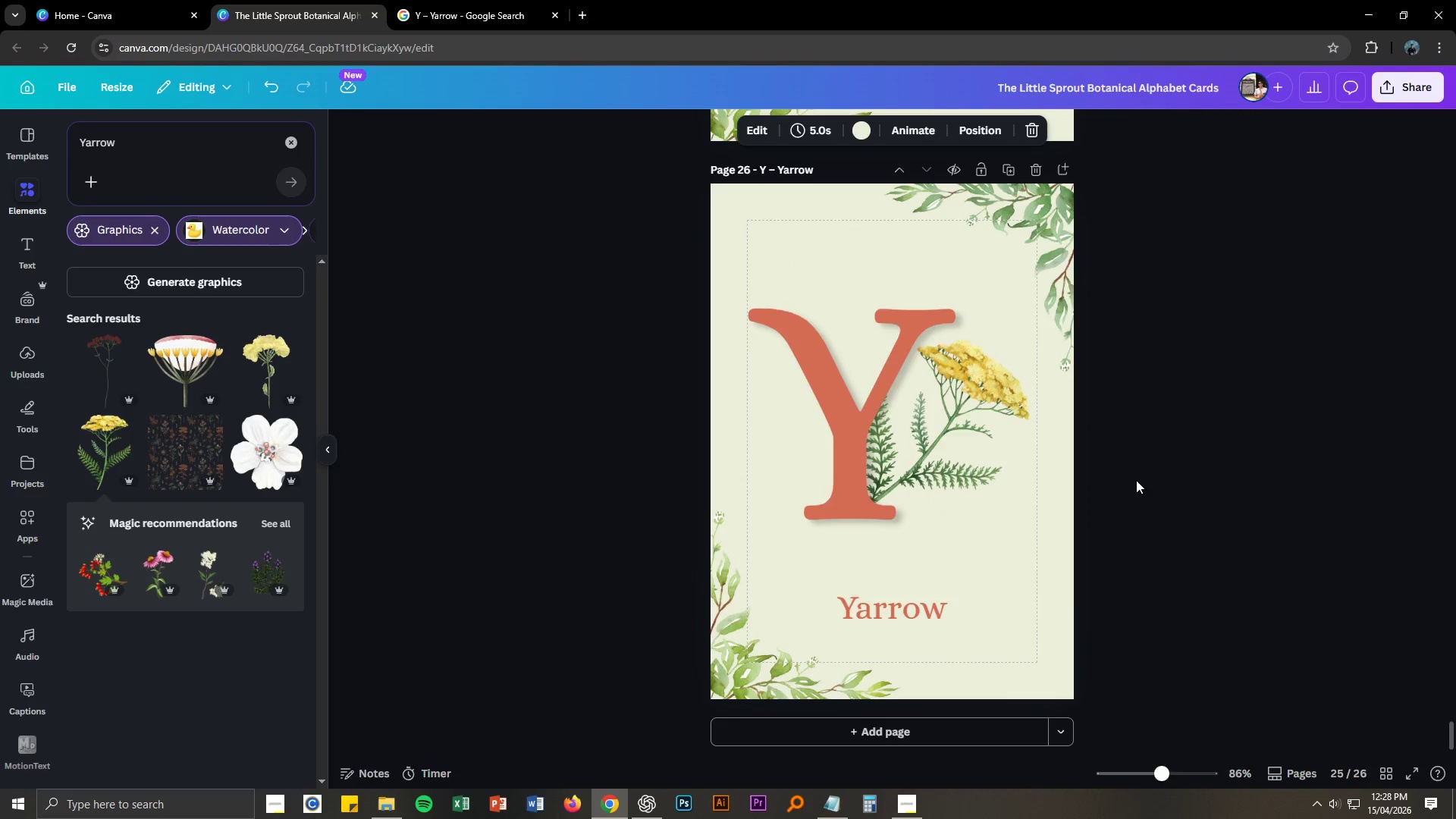 
key(Alt+Tab)
 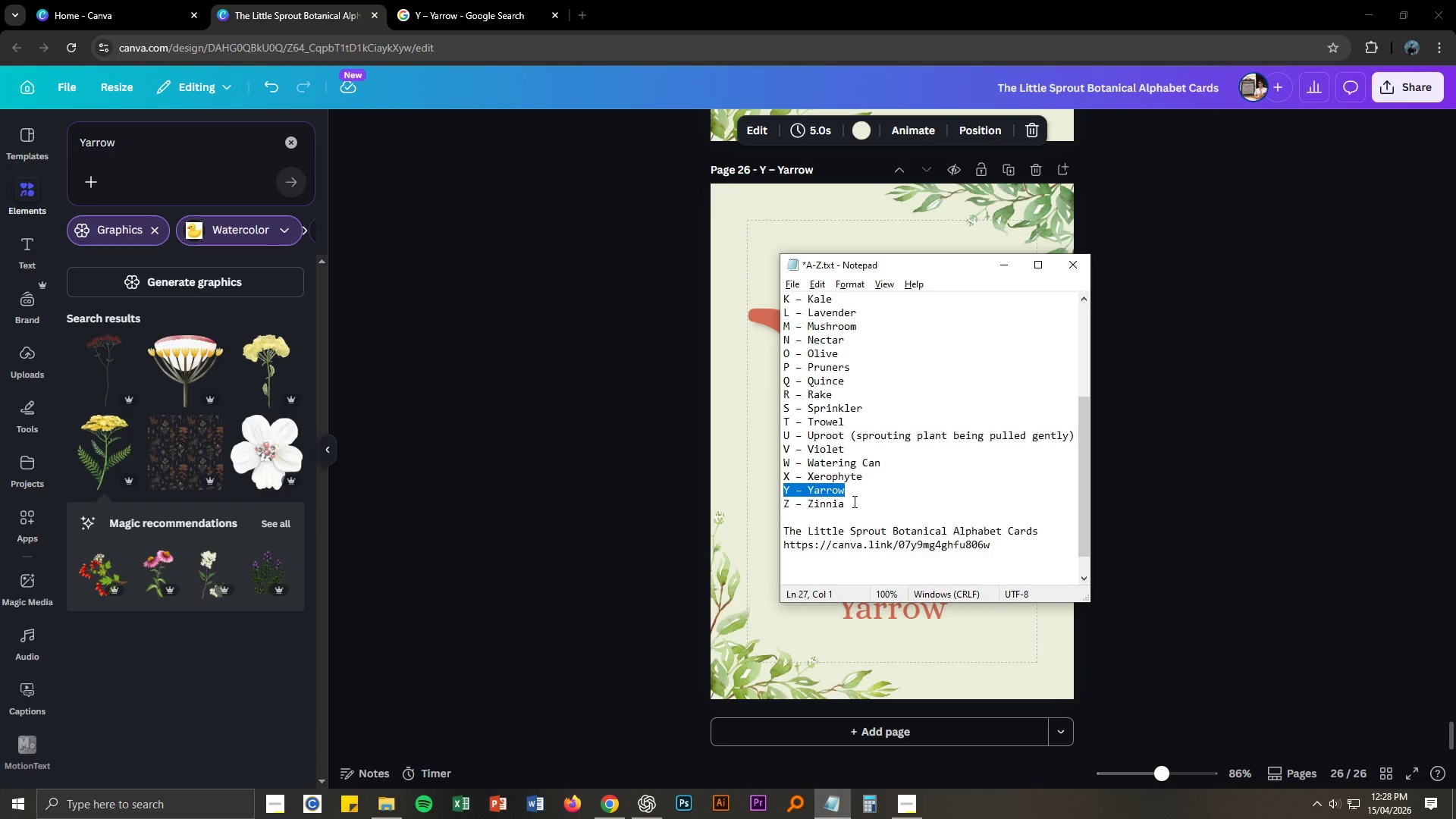 
left_click_drag(start_coordinate=[843, 504], to_coordinate=[763, 504])
 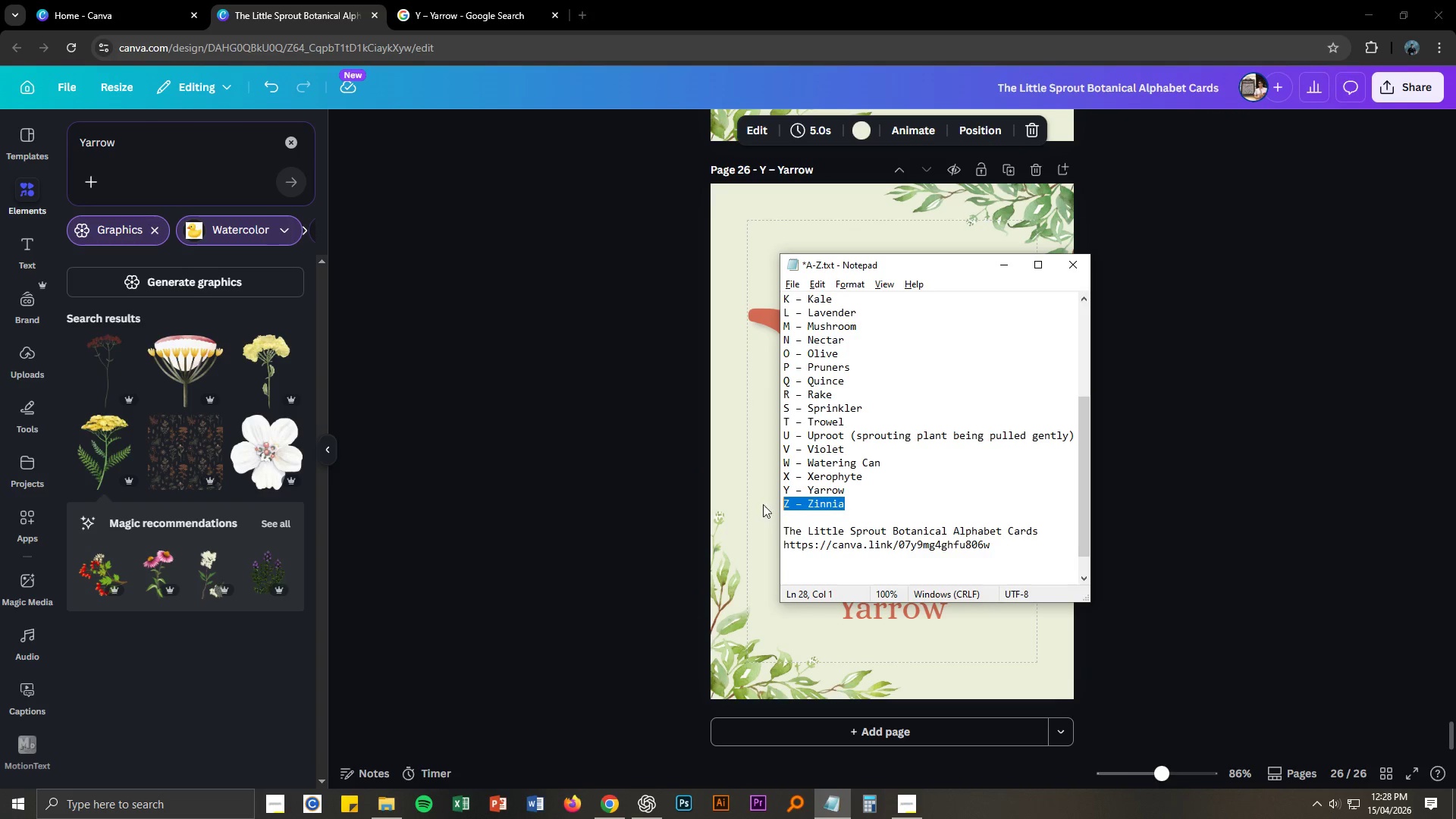 
key(Control+ControlLeft)
 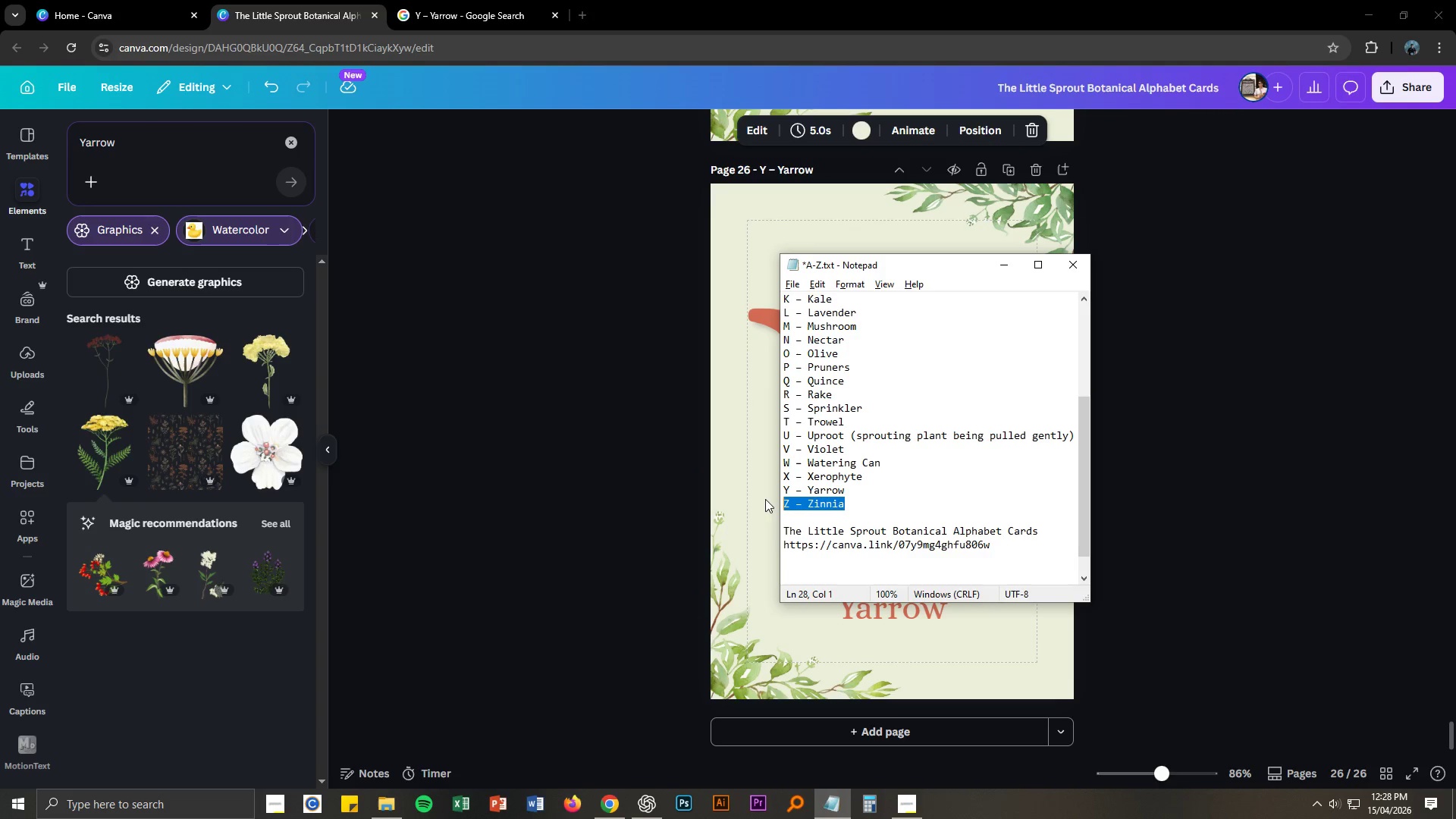 
key(Control+C)
 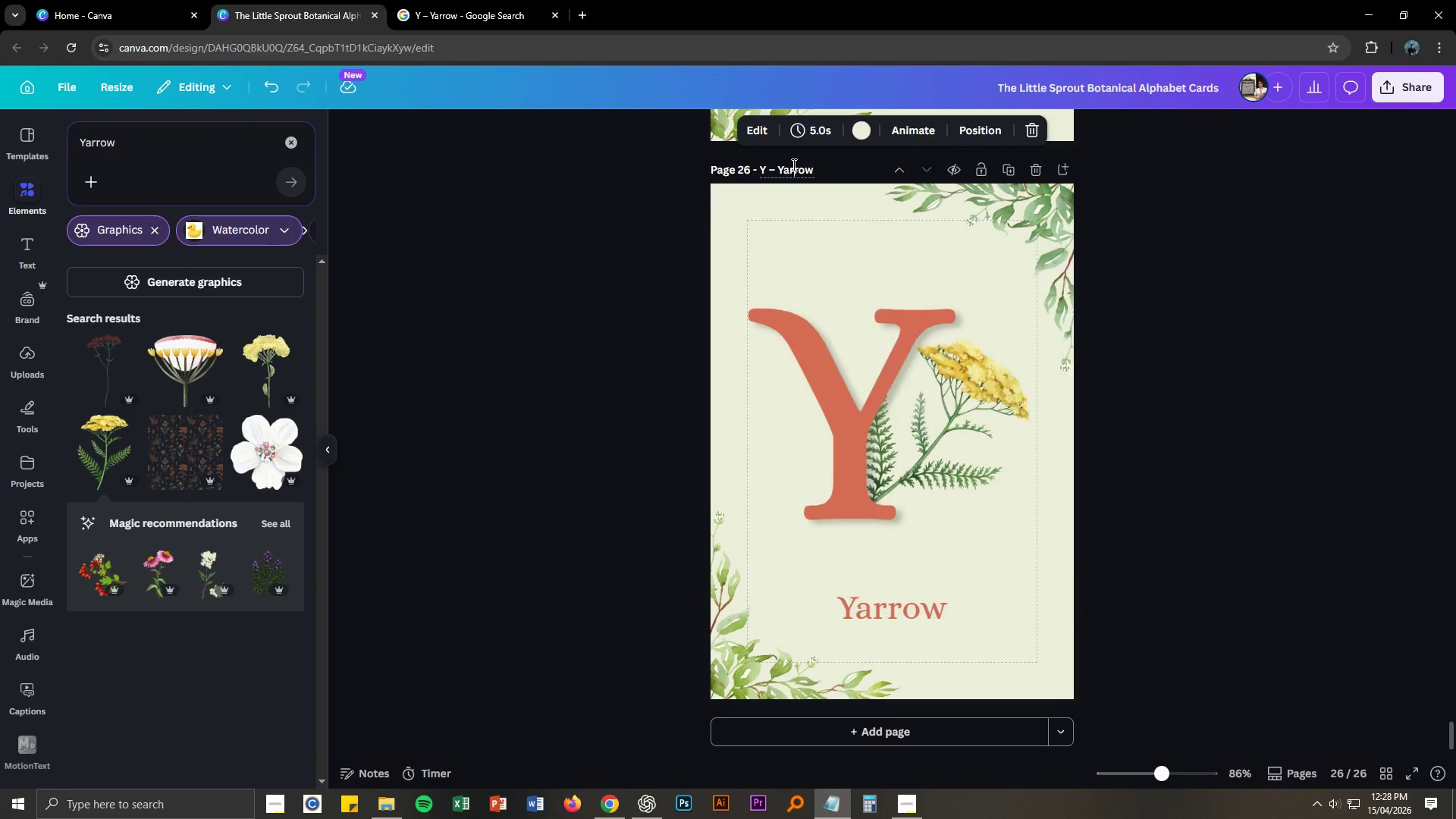 
double_click([792, 165])
 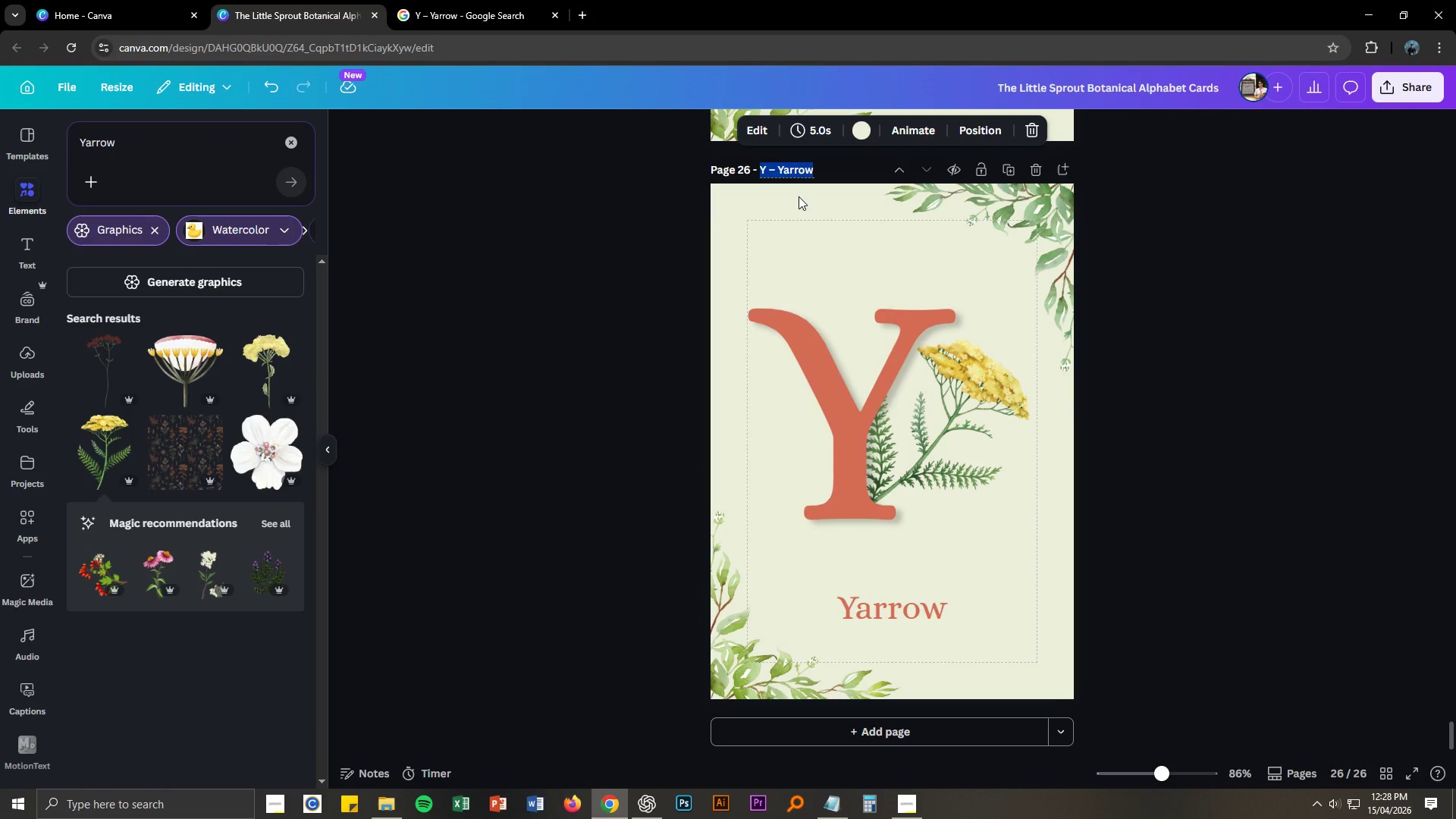 
key(Control+ControlLeft)
 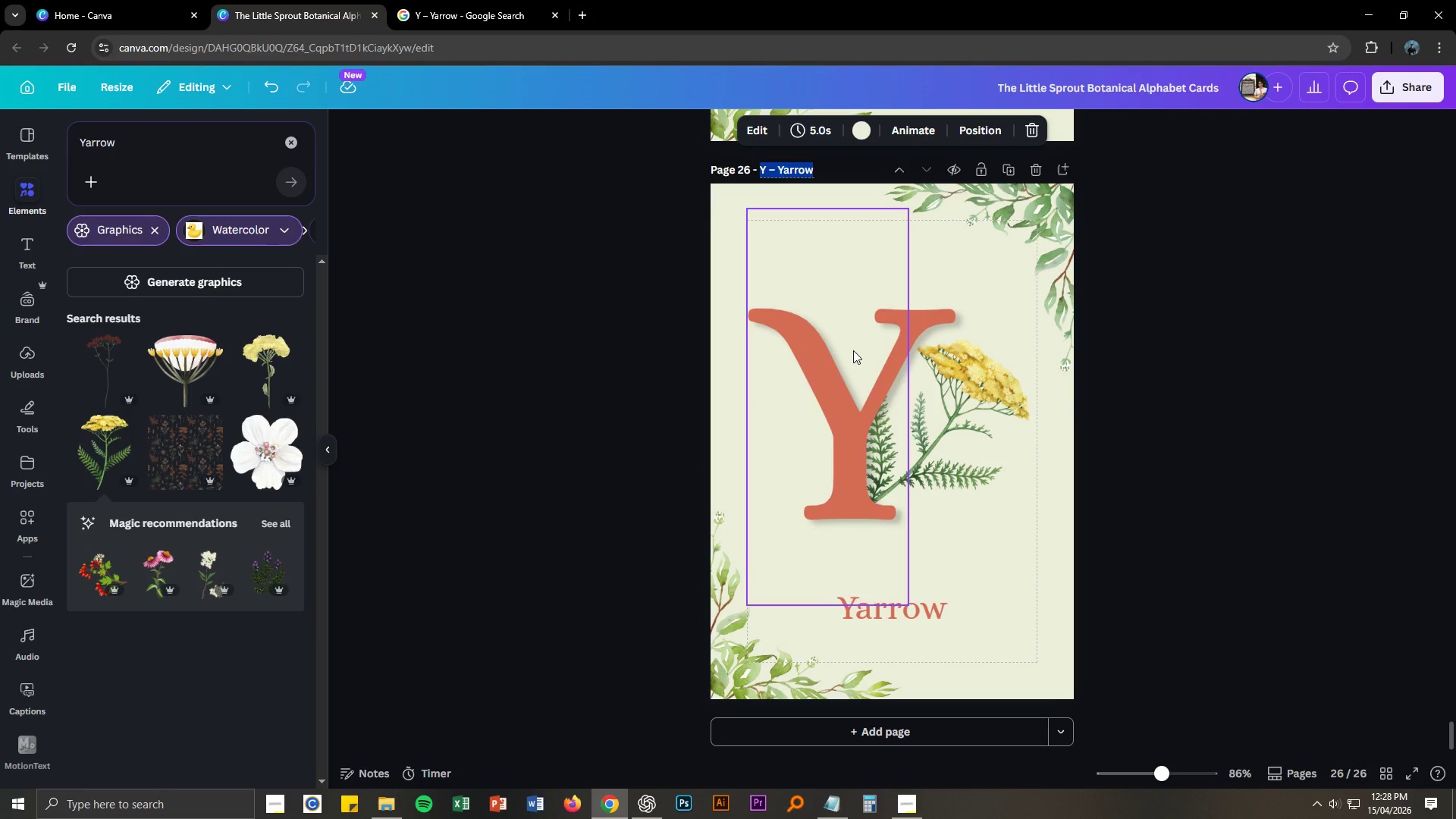 
key(Control+V)
 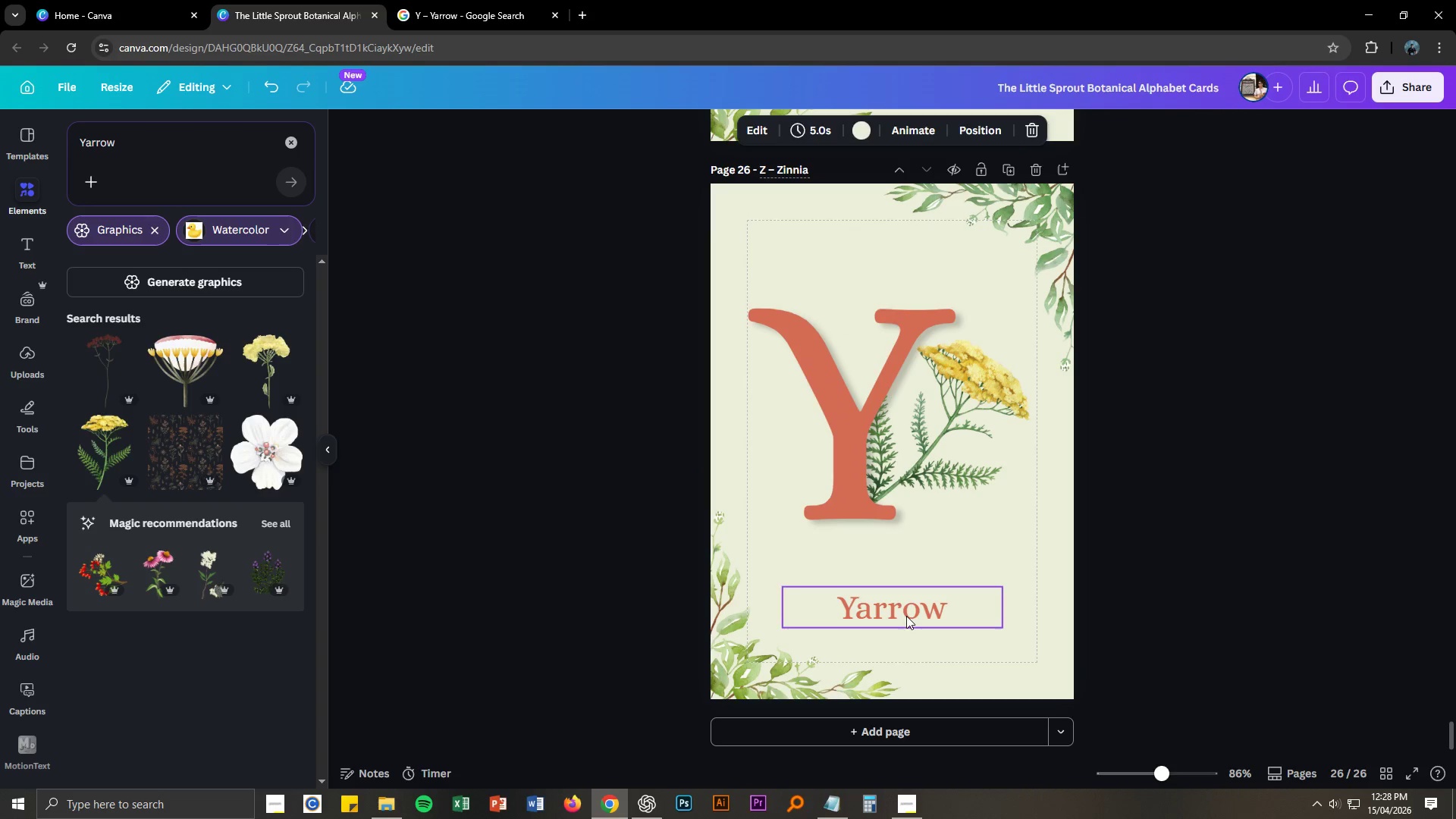 
double_click([906, 612])
 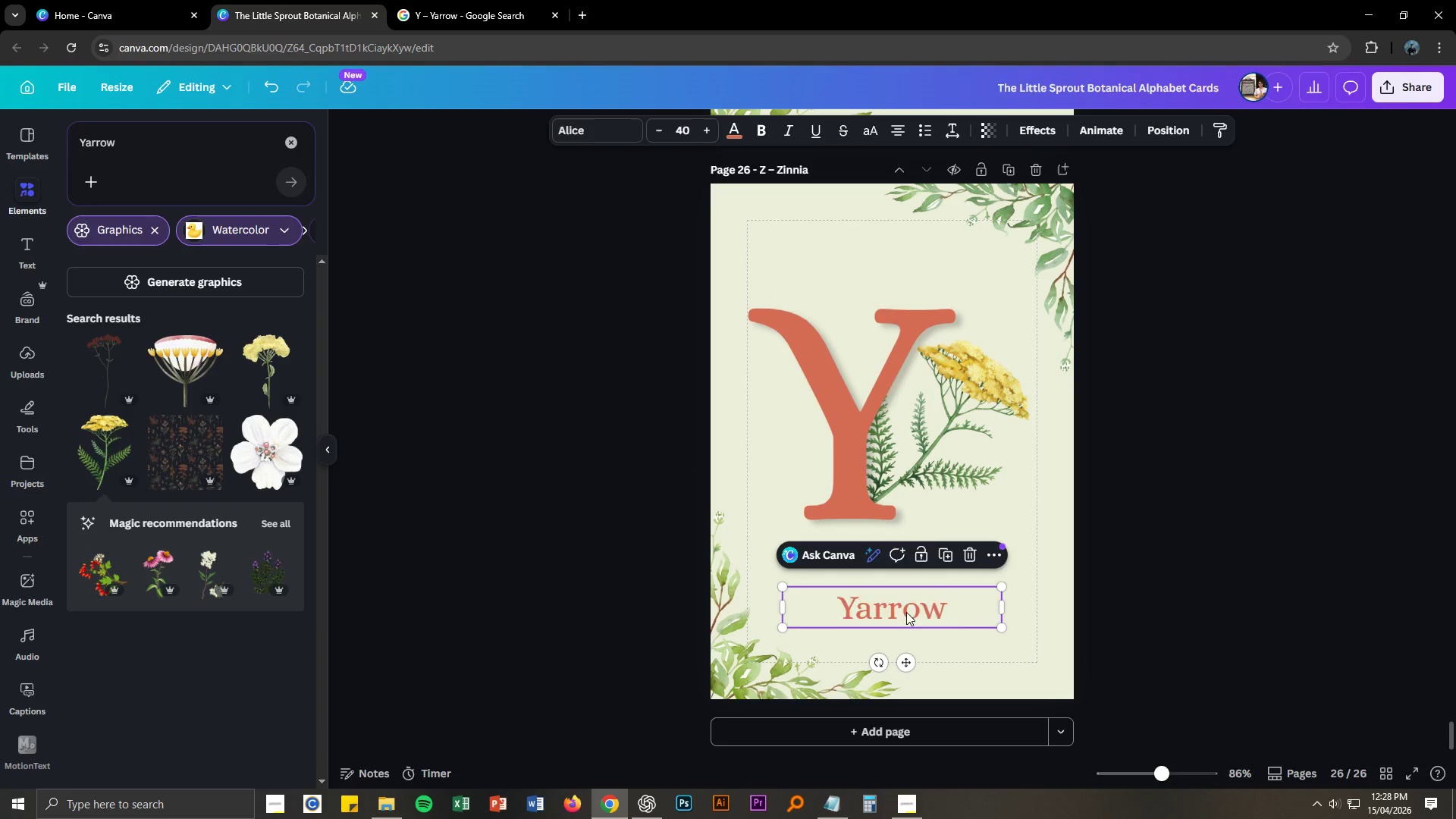 
triple_click([906, 612])
 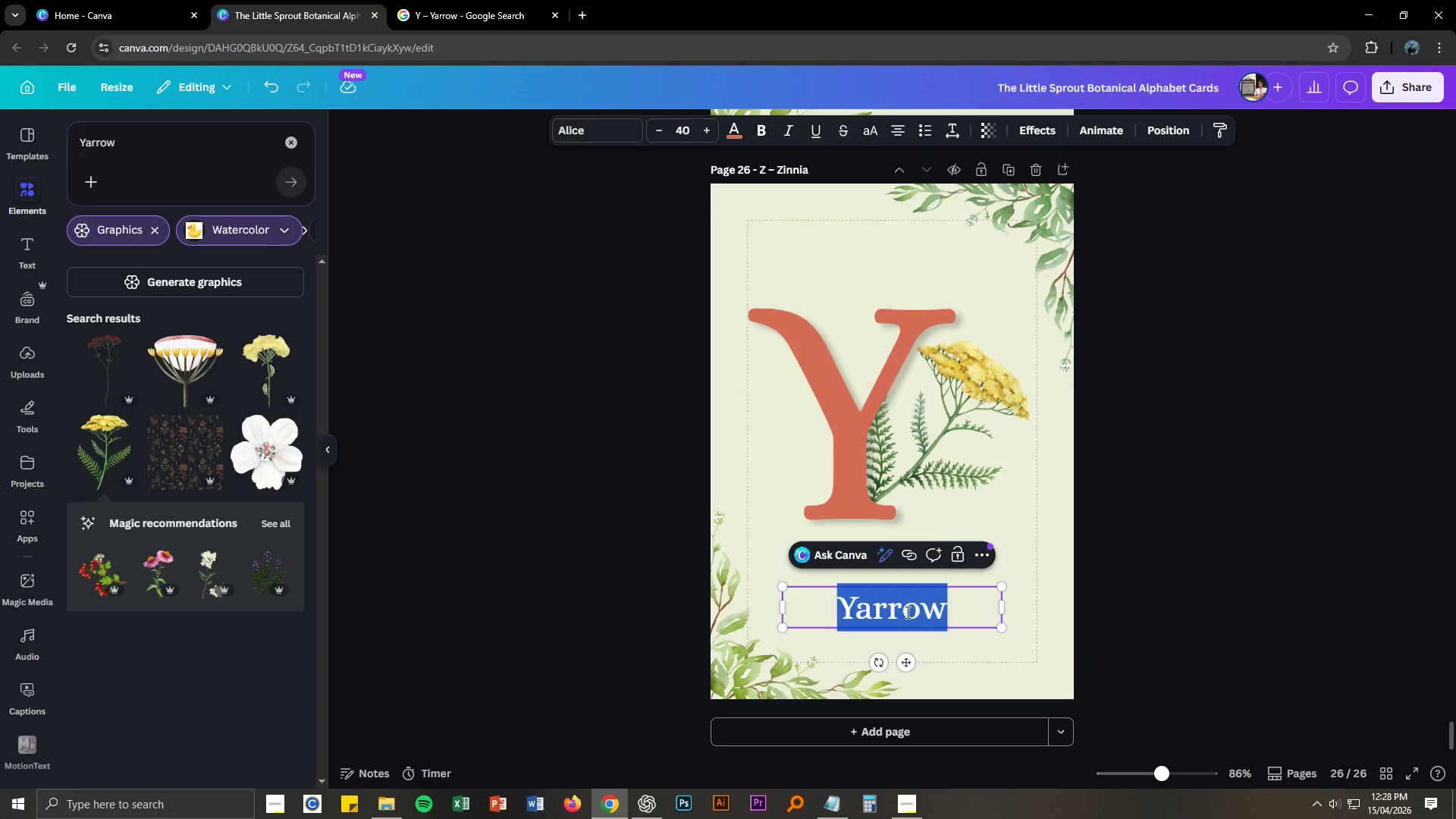 
key(Control+ControlLeft)
 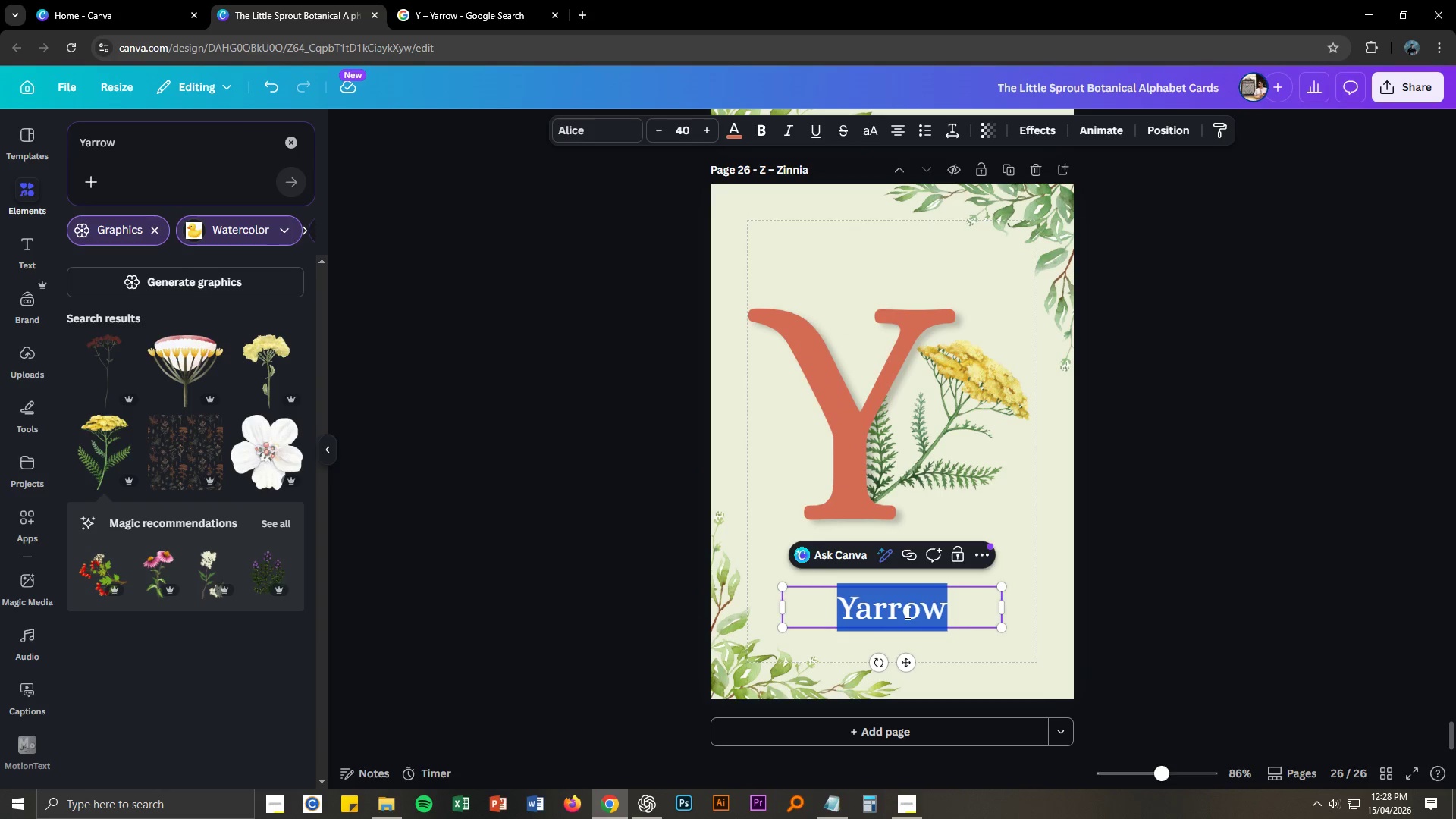 
key(Control+V)
 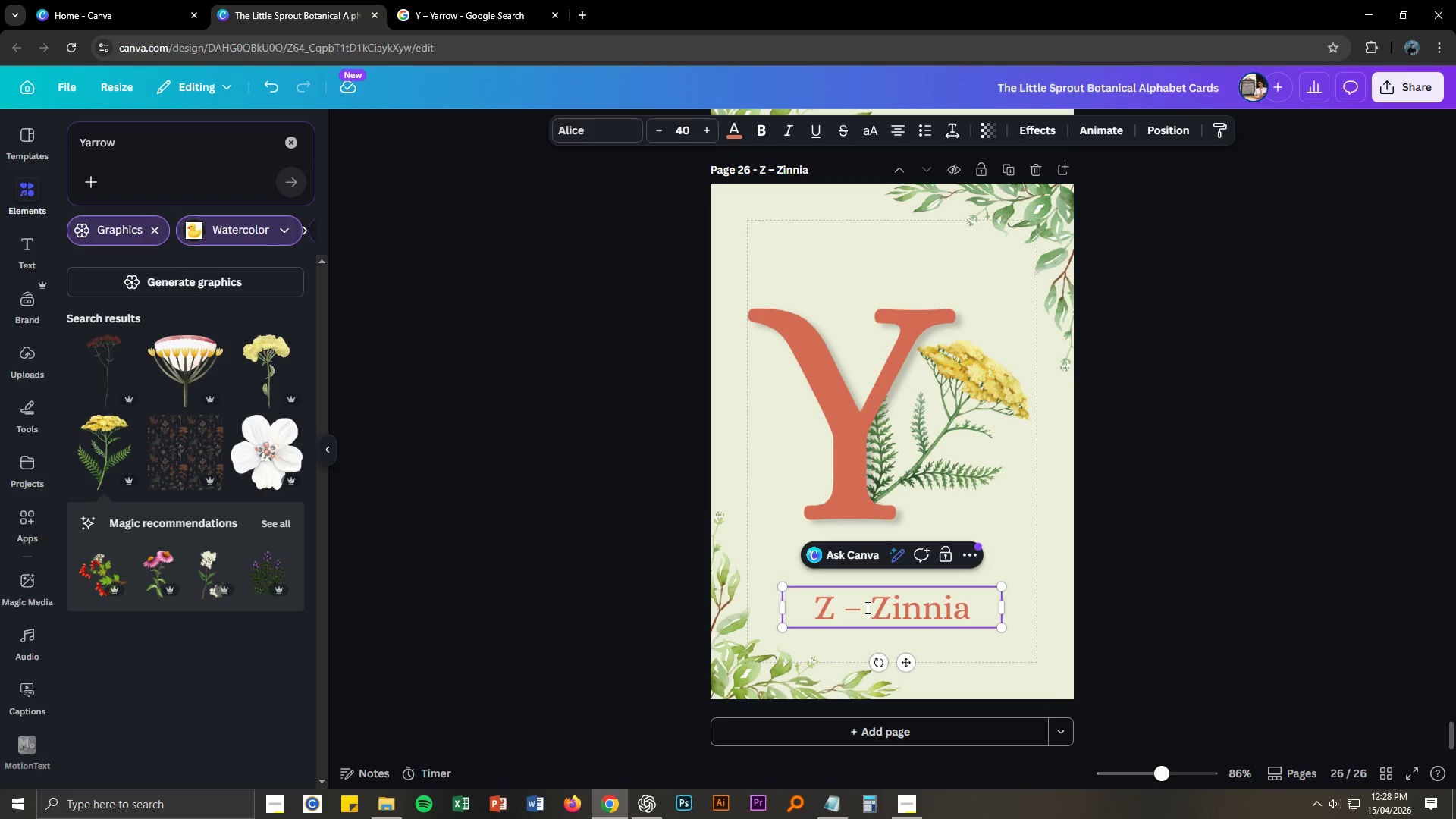 
left_click_drag(start_coordinate=[871, 607], to_coordinate=[806, 609])
 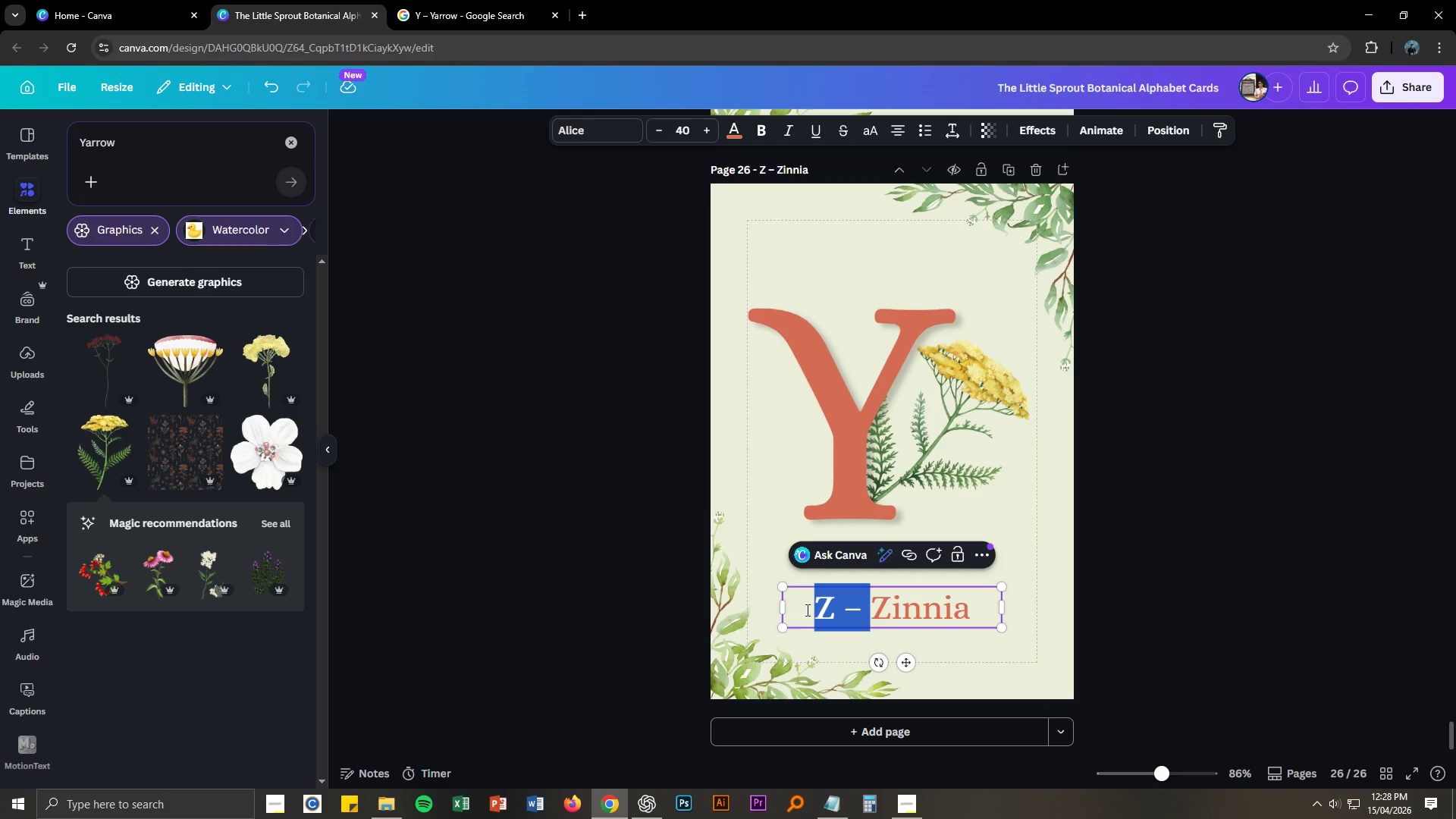 
key(Backspace)
 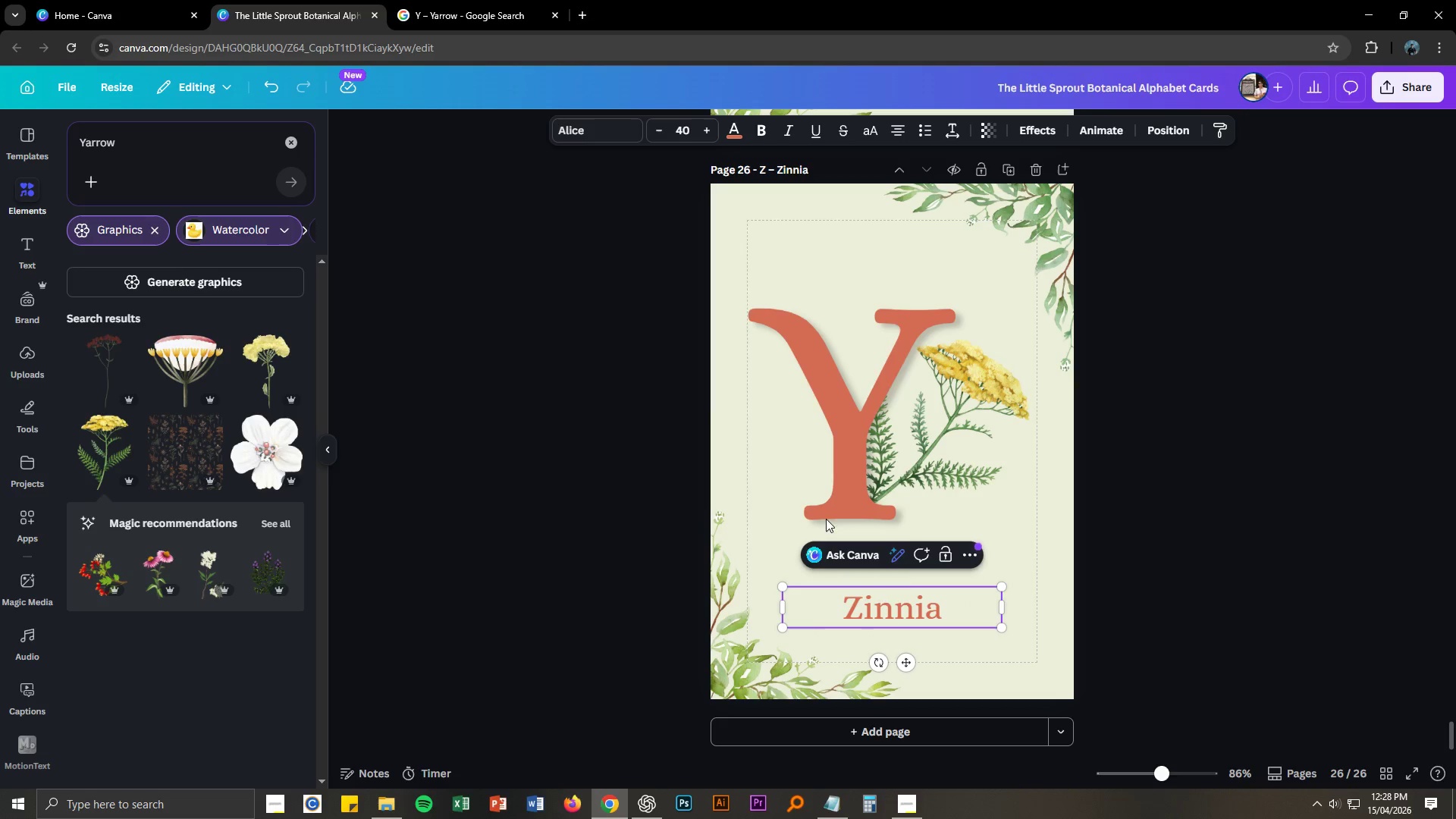 
left_click([837, 477])
 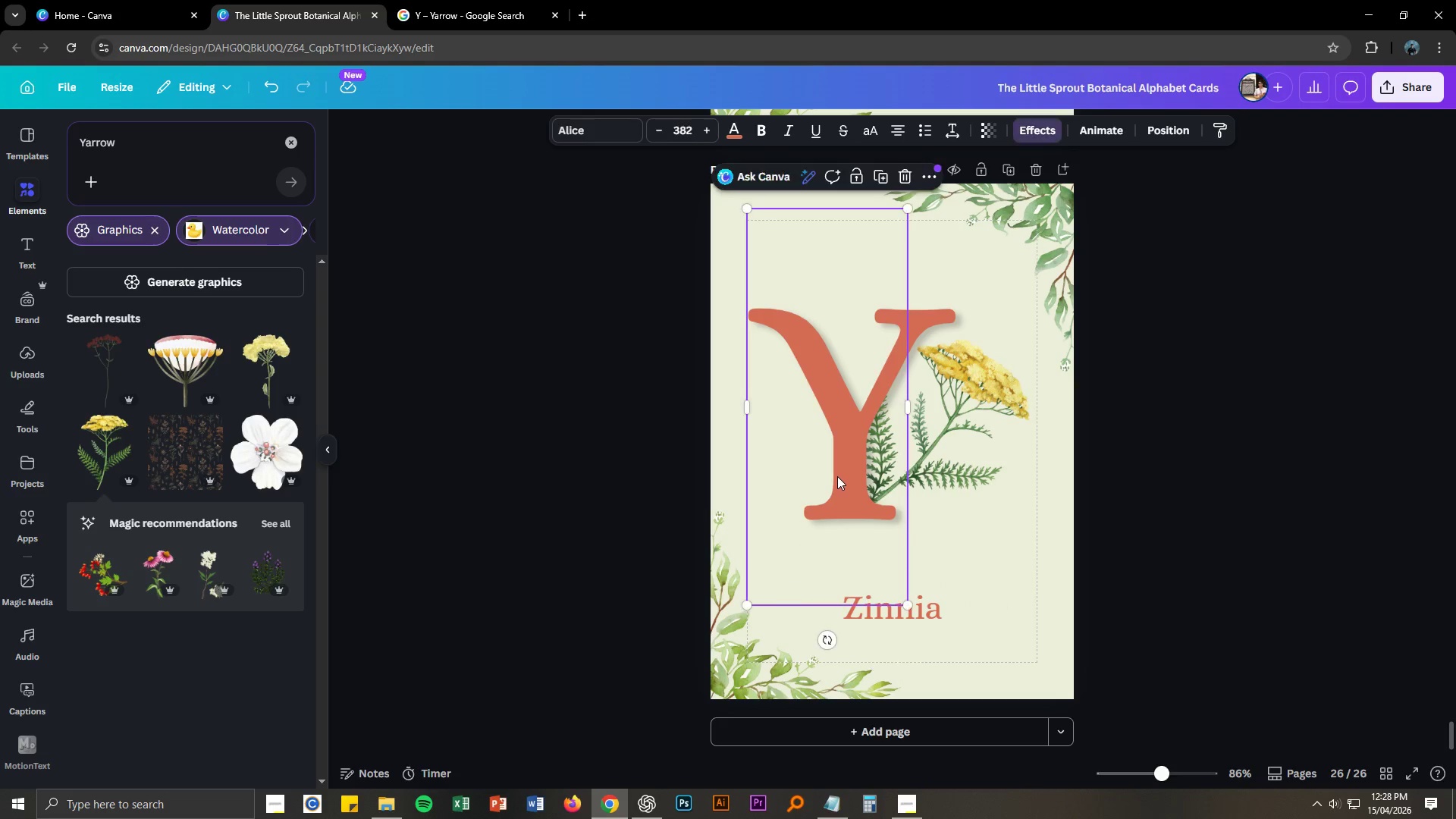 
triple_click([837, 476])
 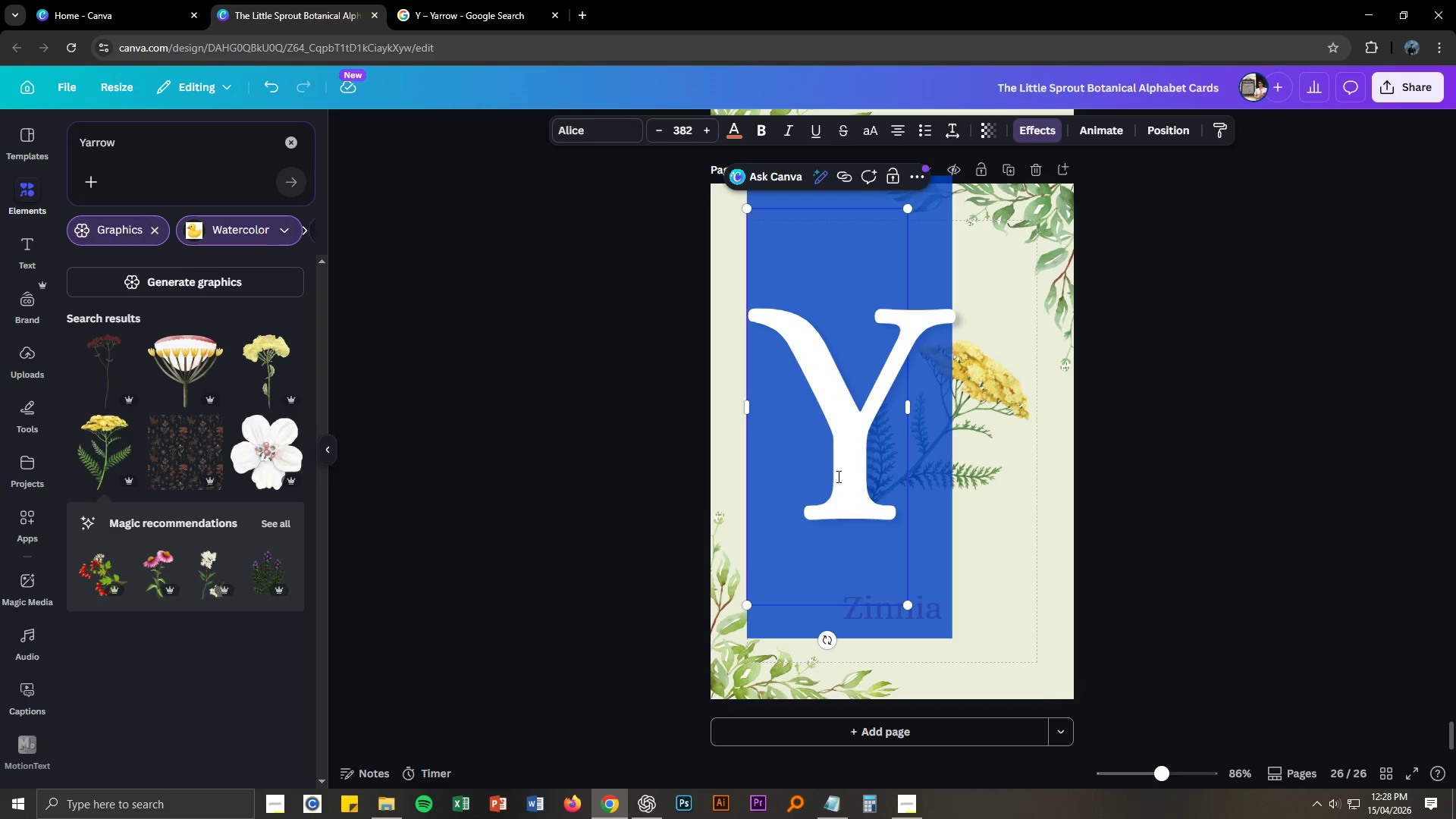 
key(Shift+Z)
 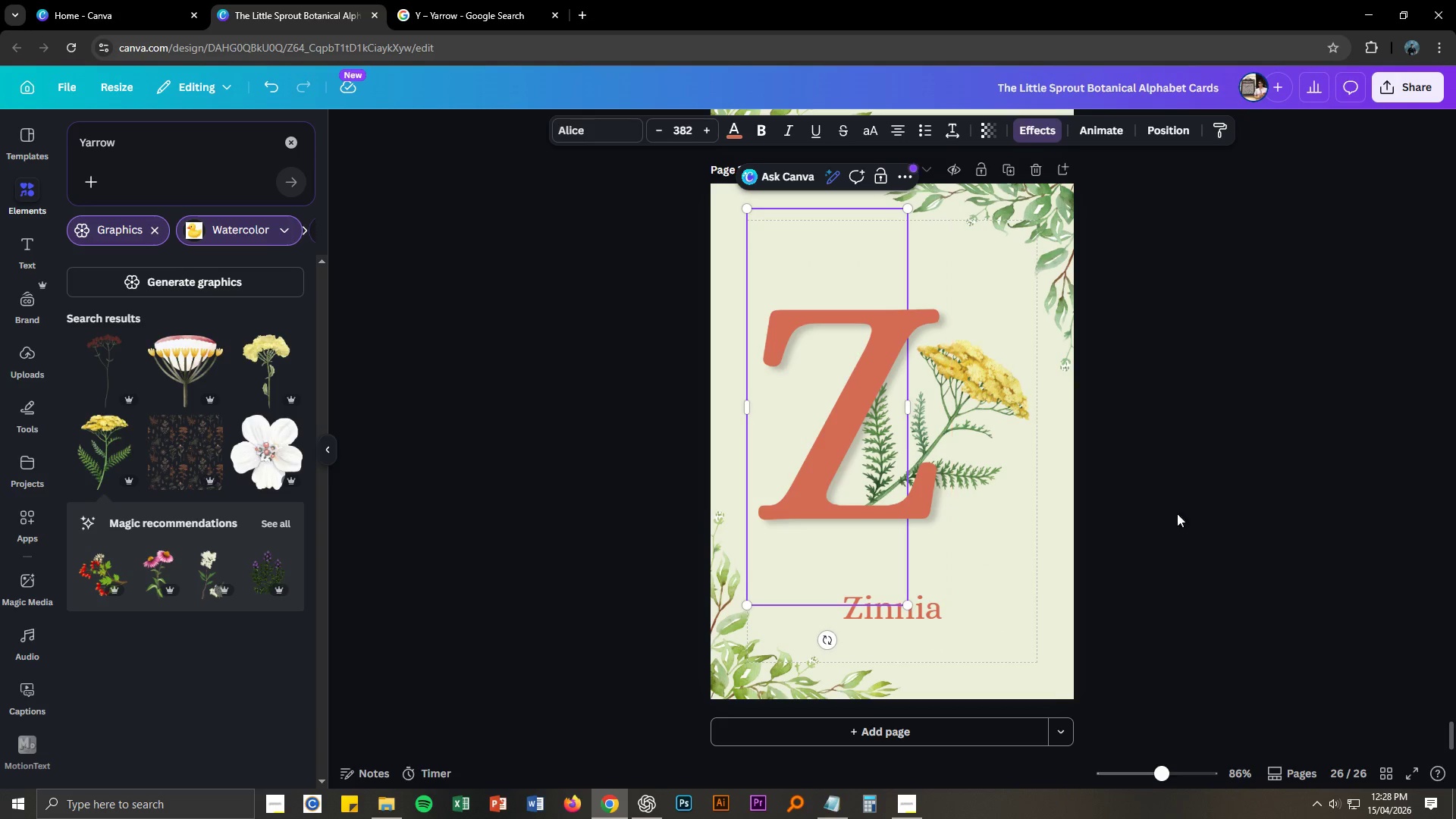 
left_click([1314, 531])
 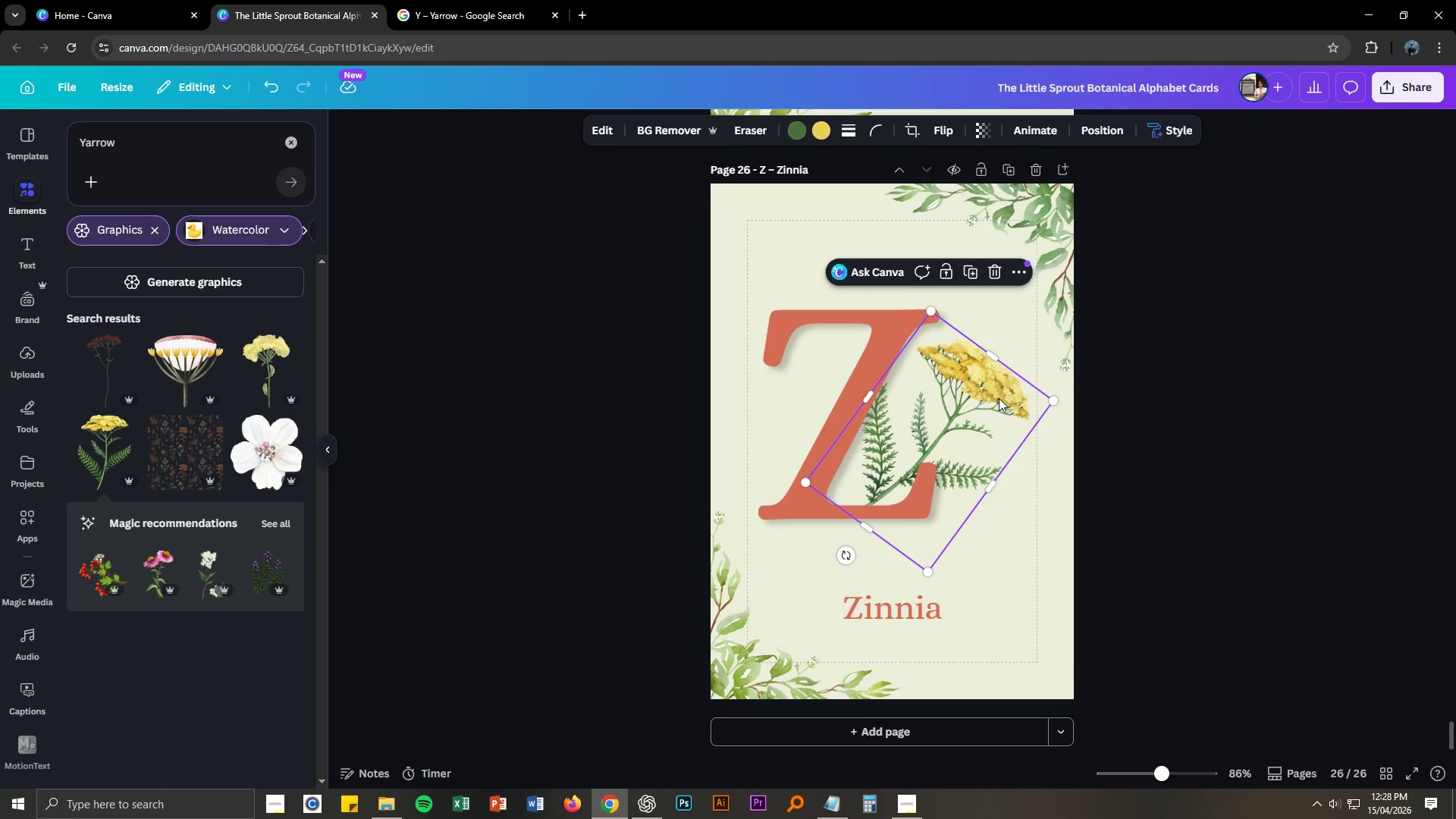 
key(Delete)
 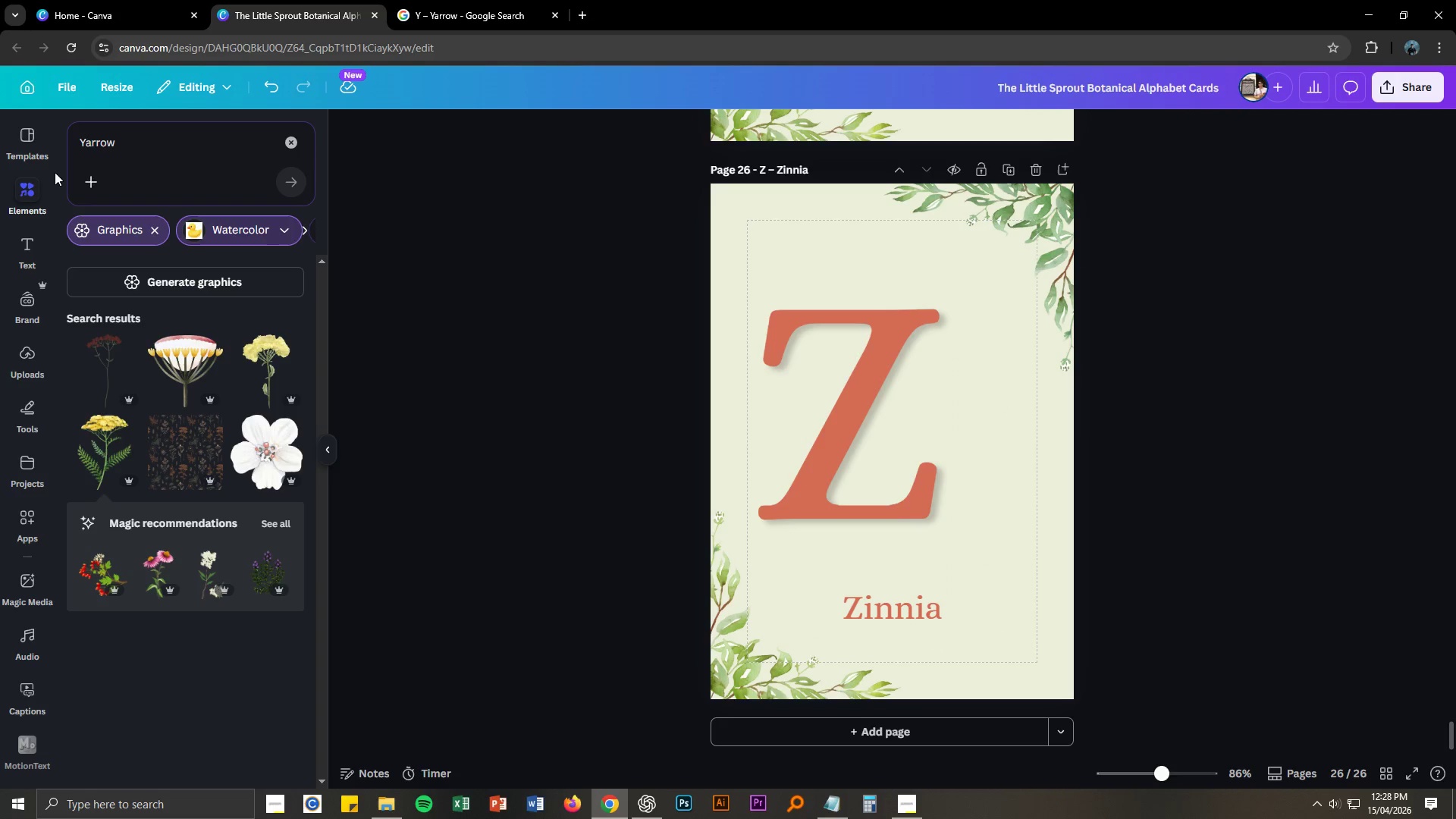 
key(Control+A)
 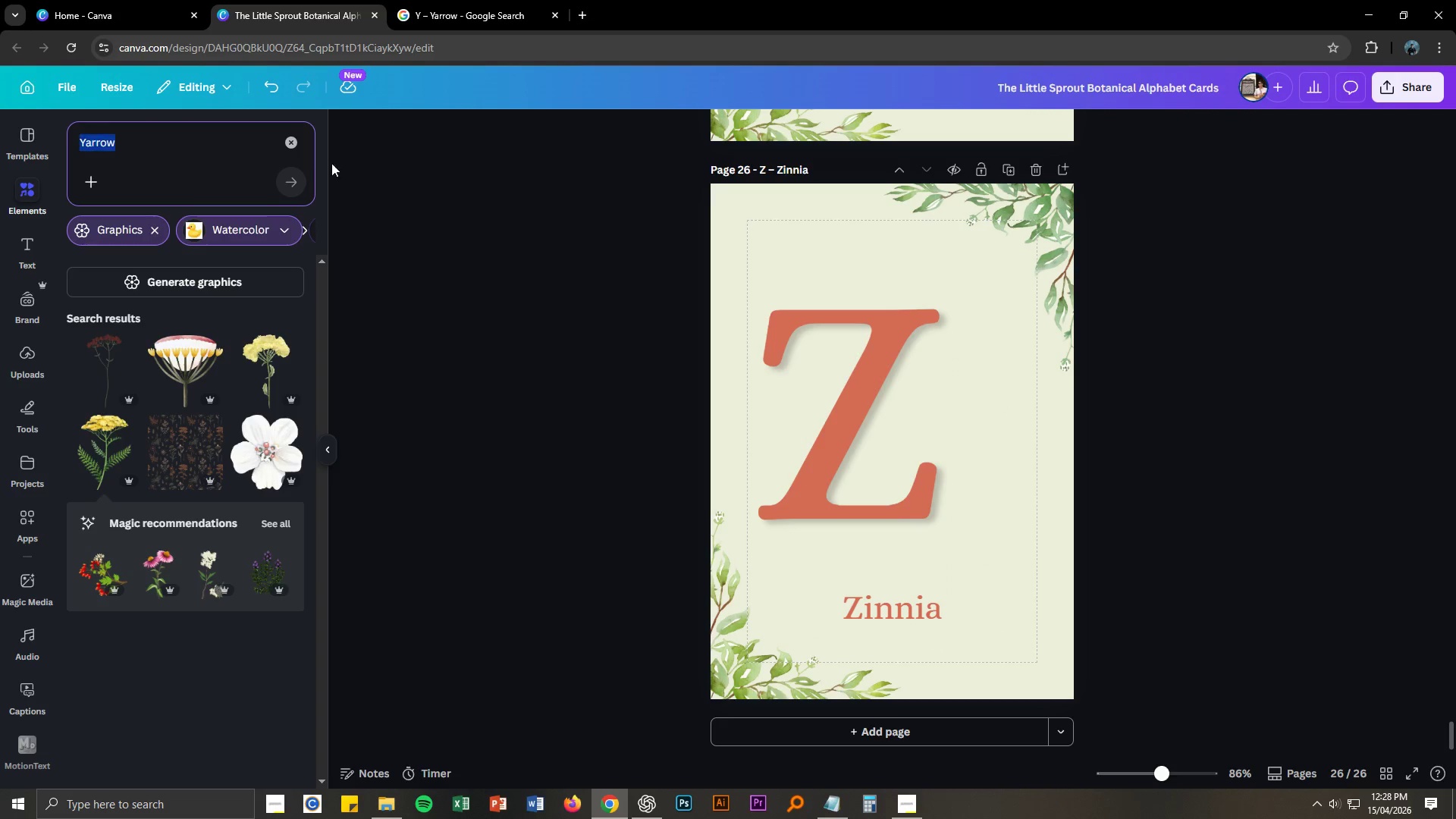 
key(Control+V)
 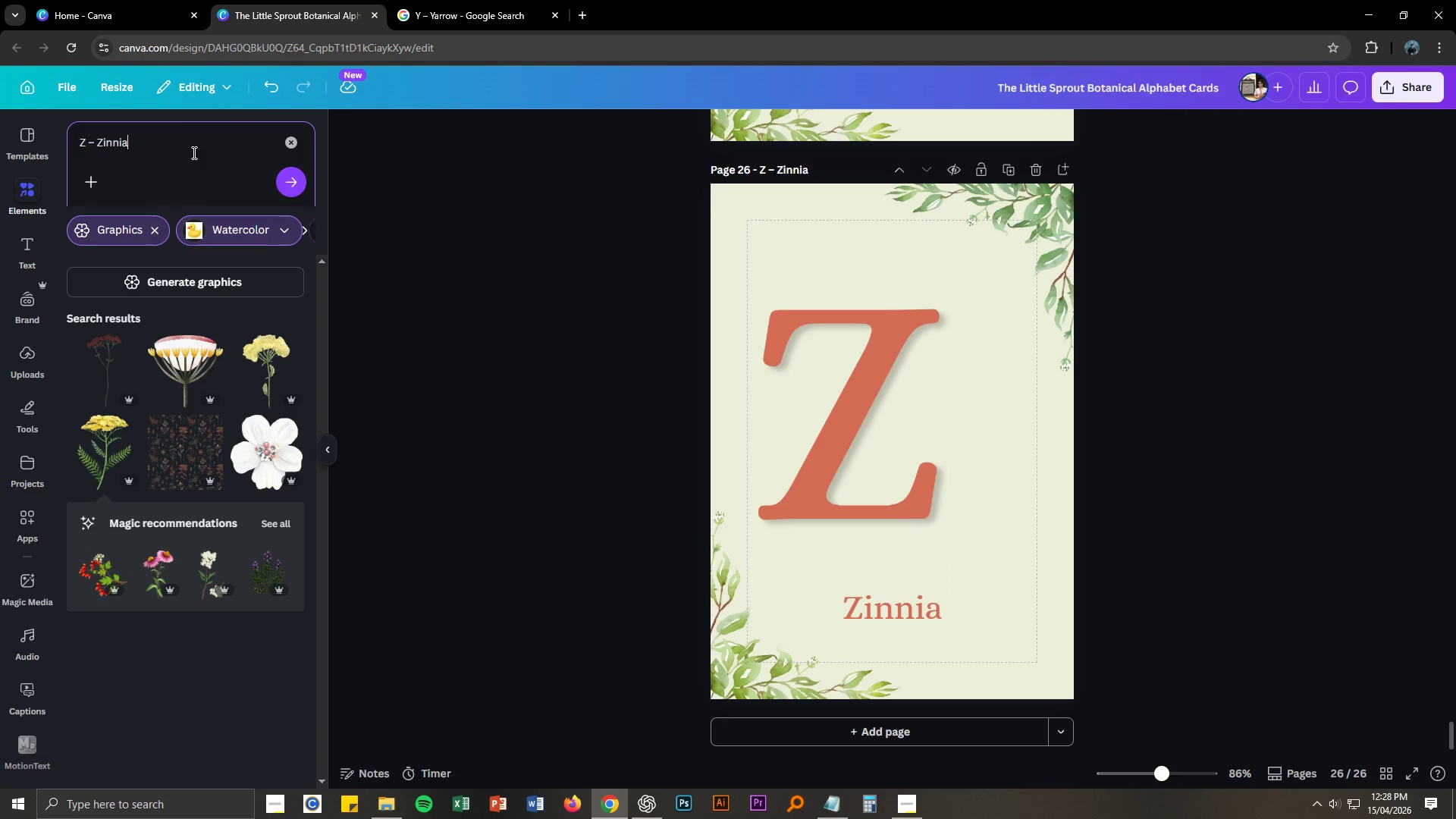 
key(NumpadEnter)
 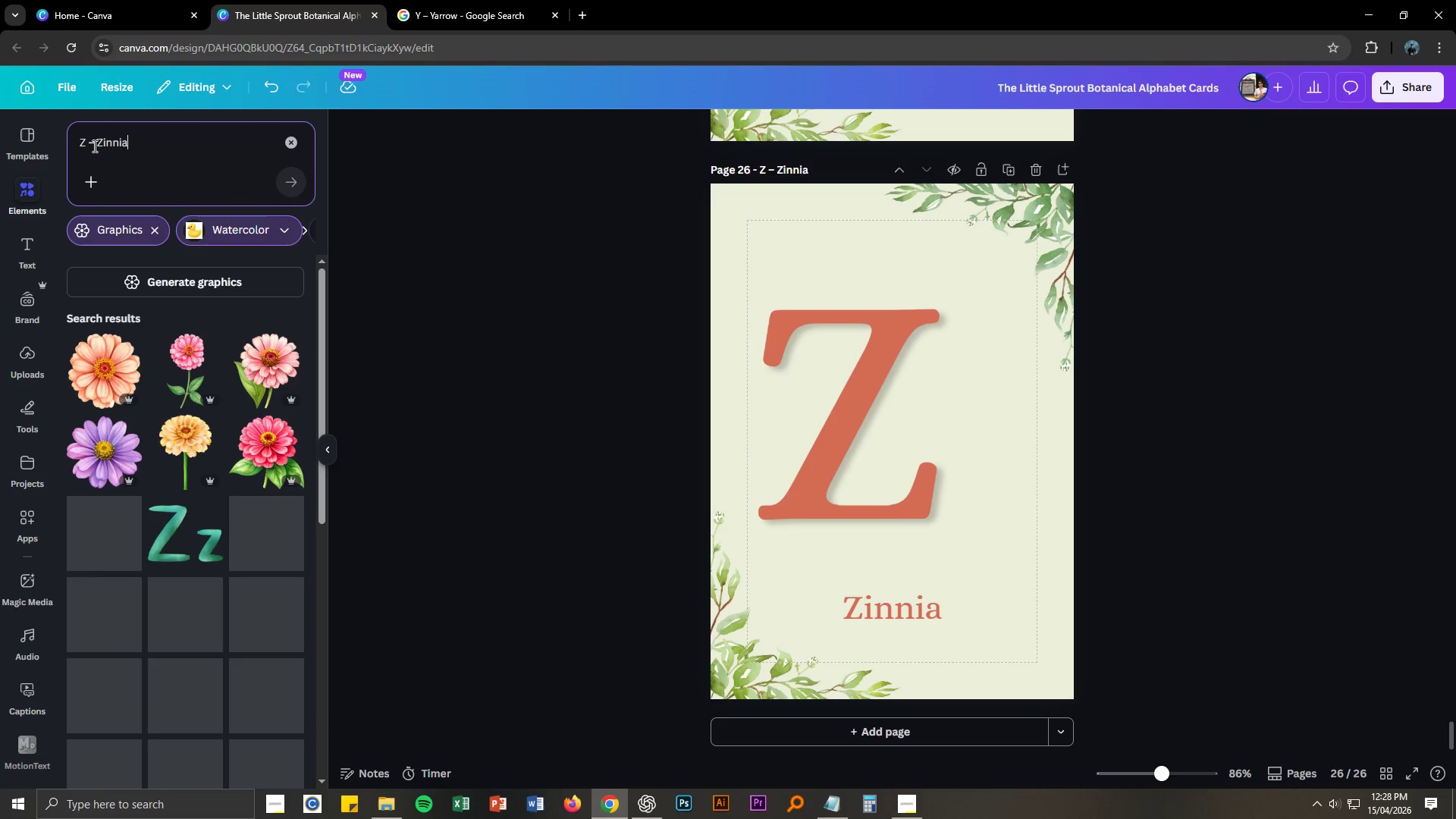 
left_click_drag(start_coordinate=[96, 142], to_coordinate=[73, 143])
 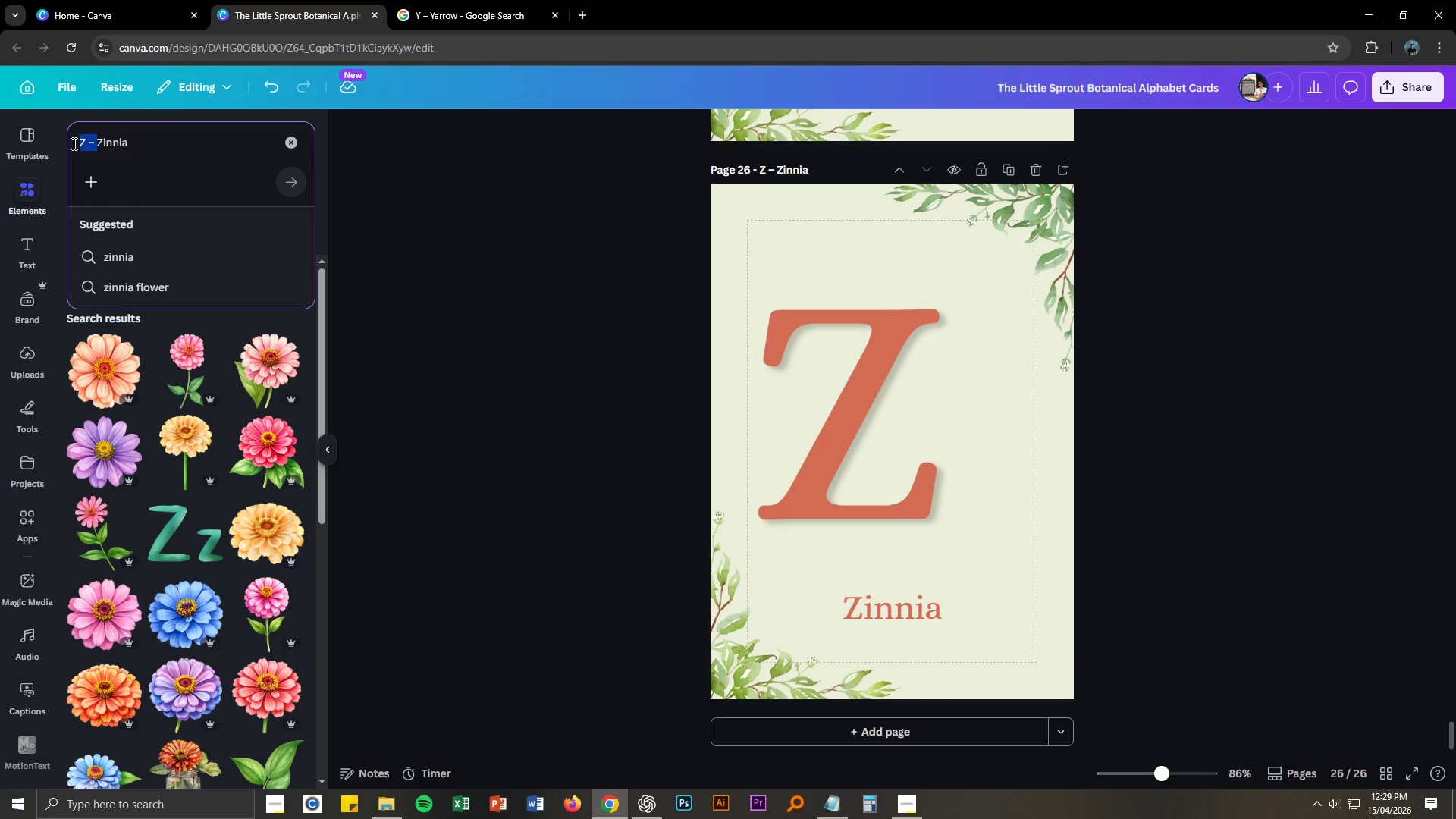 
key(Backspace)
 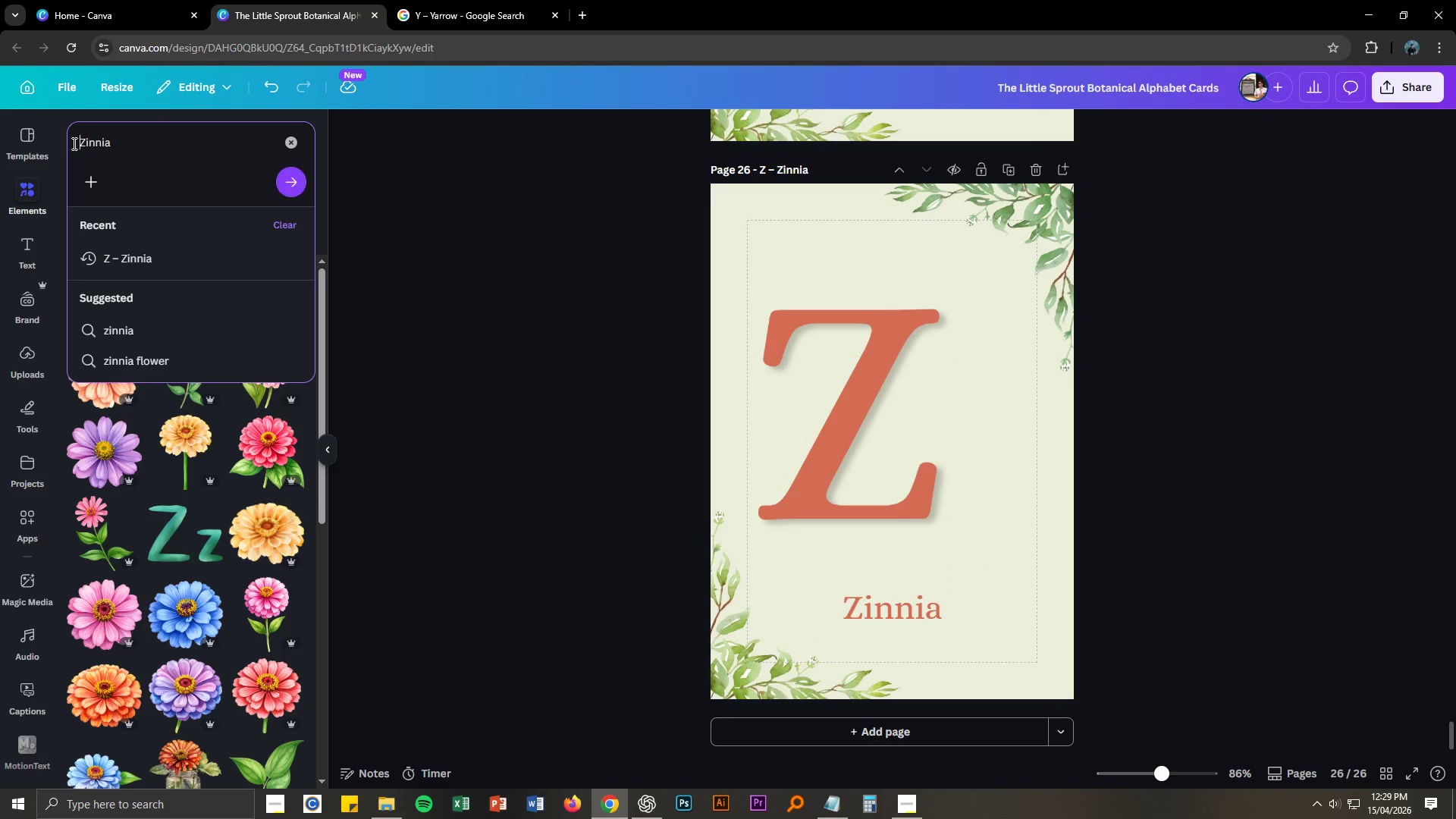 
key(Backslash)
 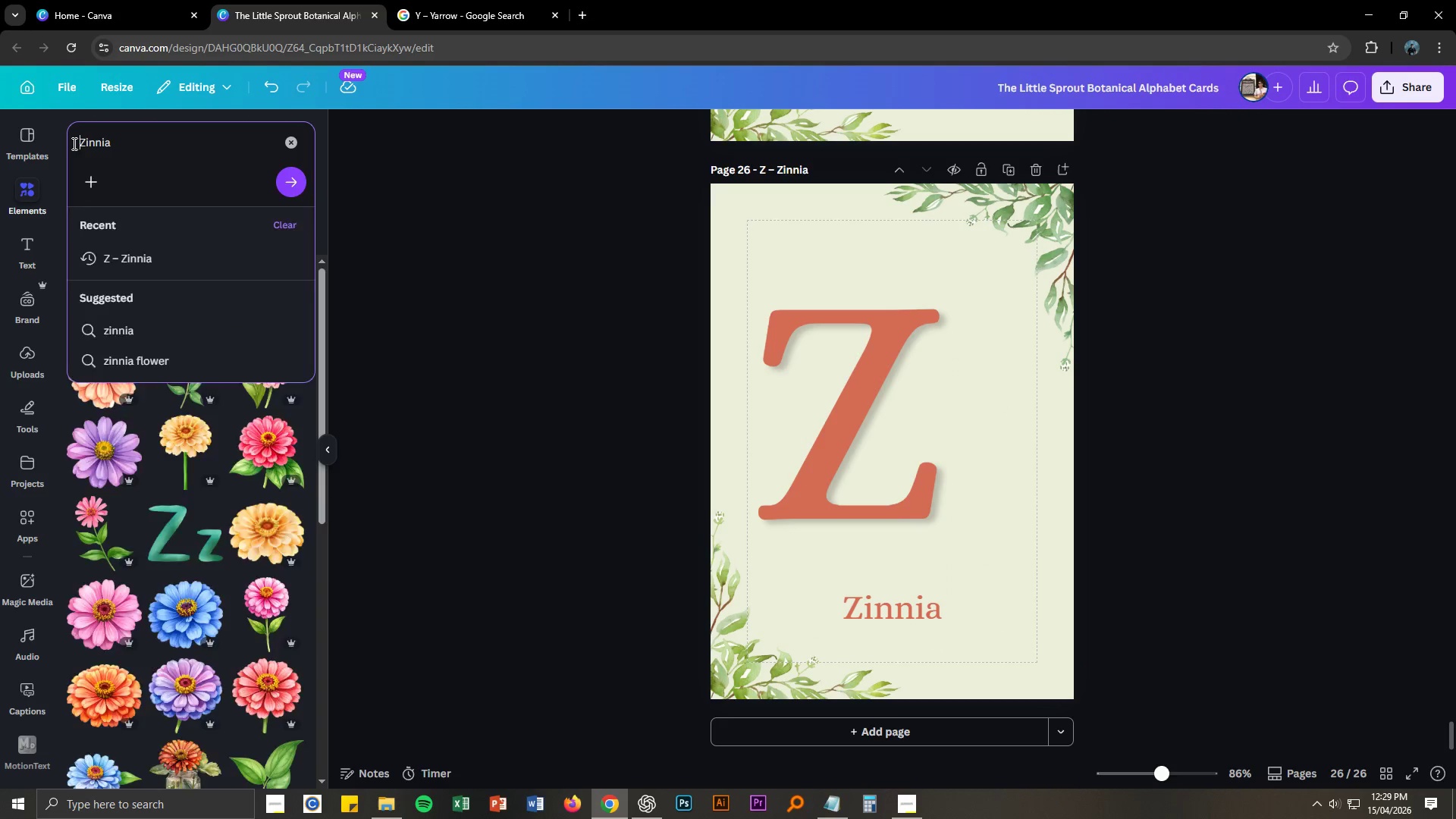 
key(Enter)
 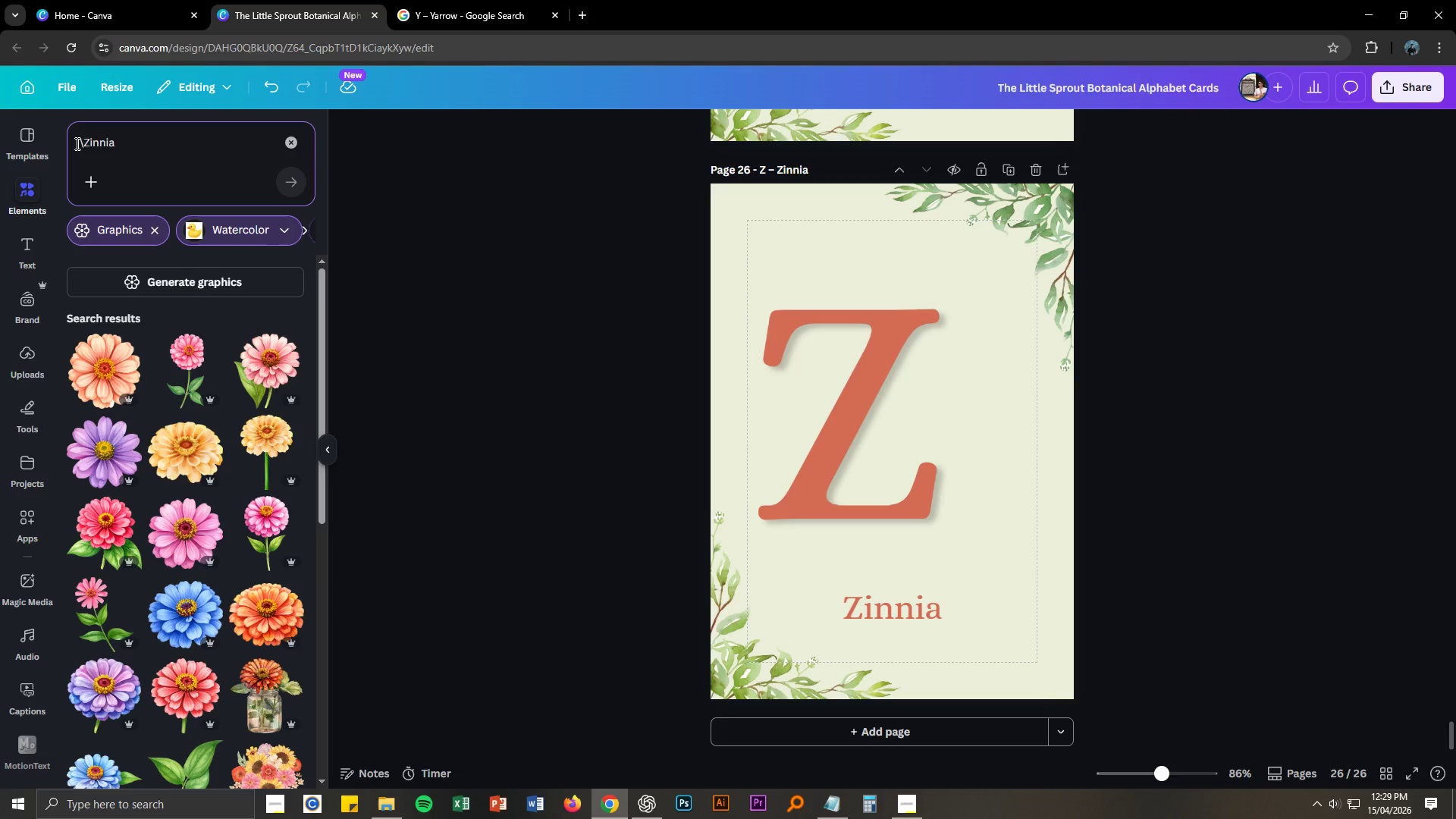 
key(Backspace)
 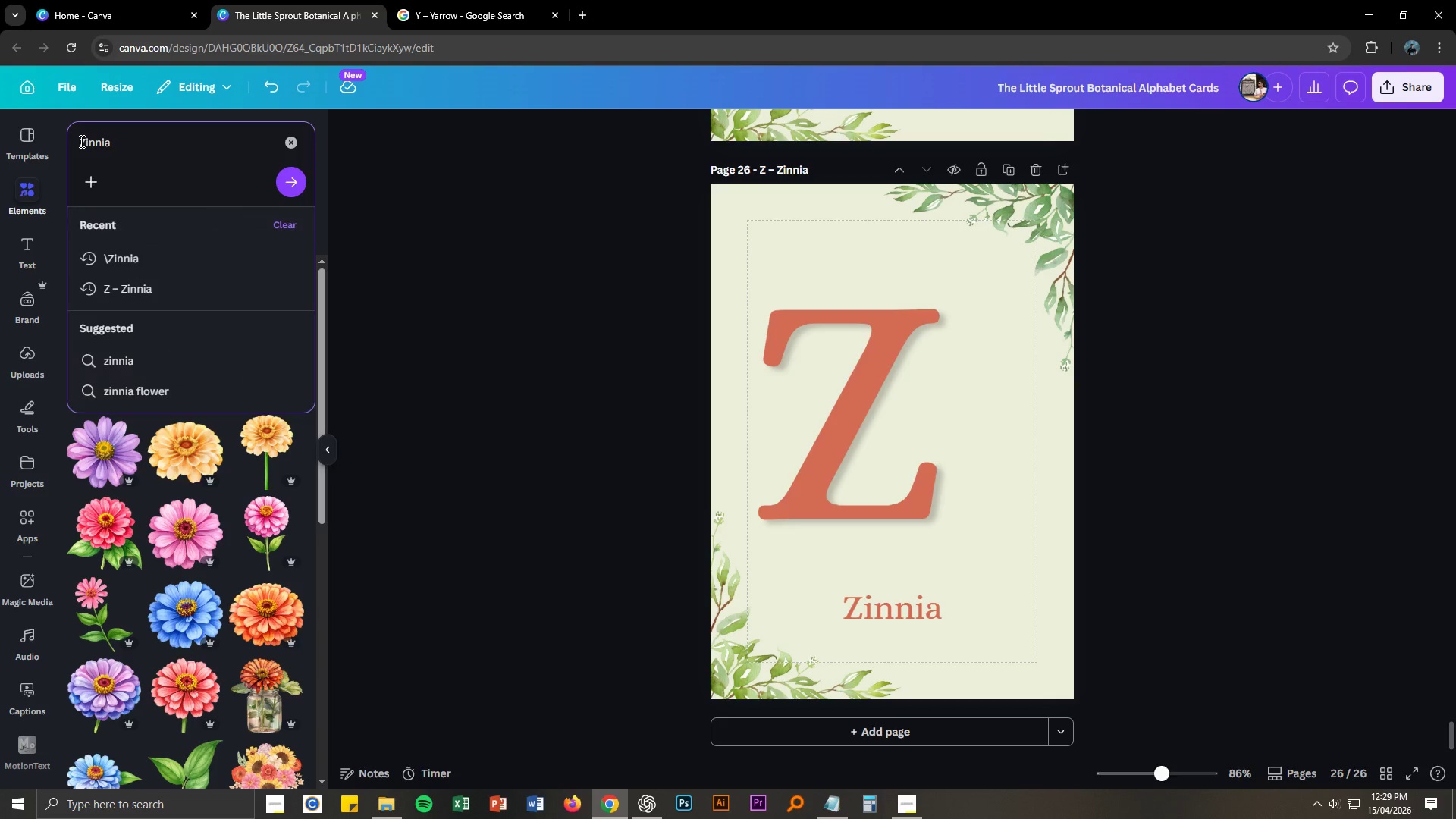 
key(Enter)
 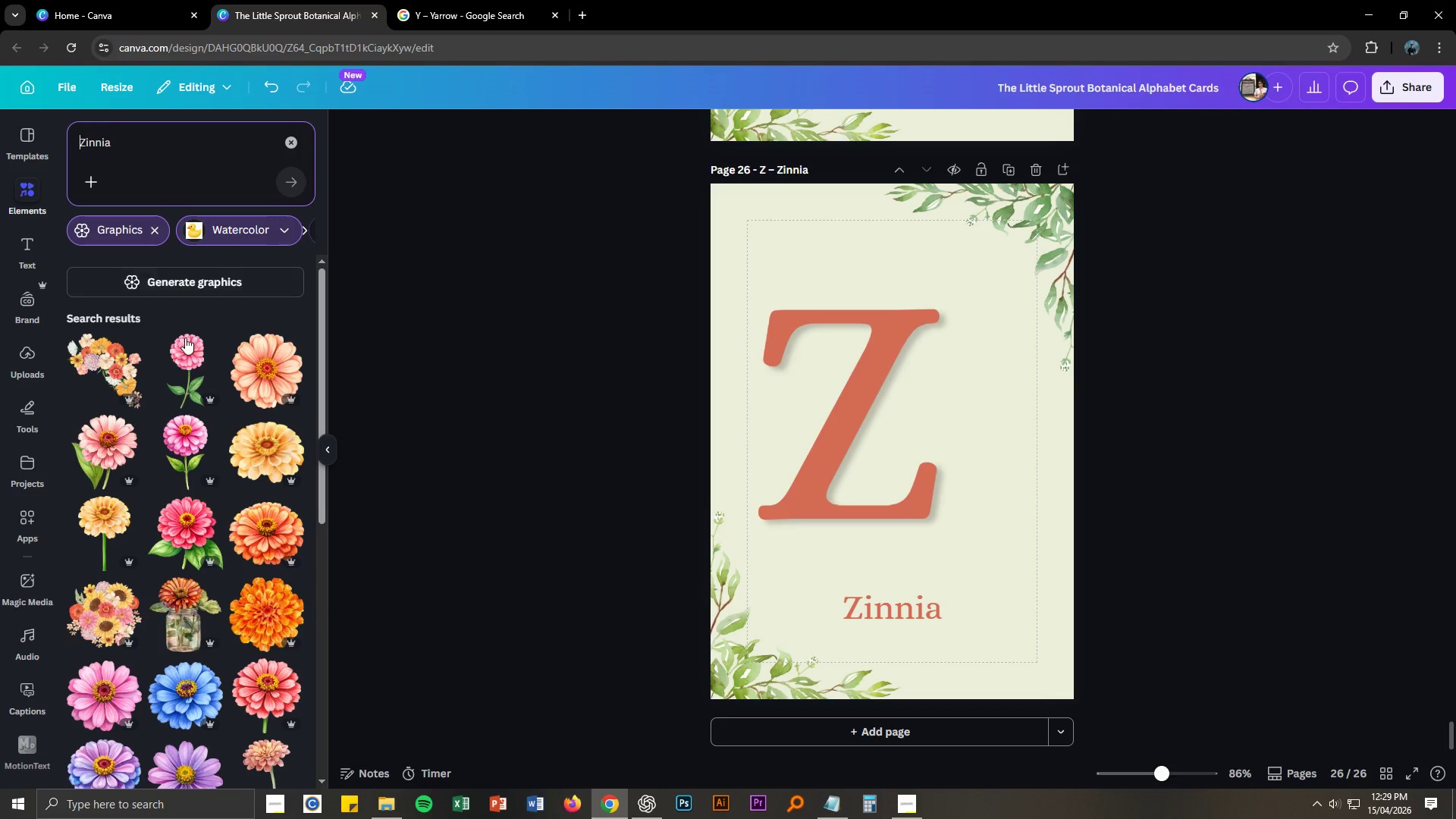 
scroll: coordinate [167, 450], scroll_direction: down, amount: 9.0
 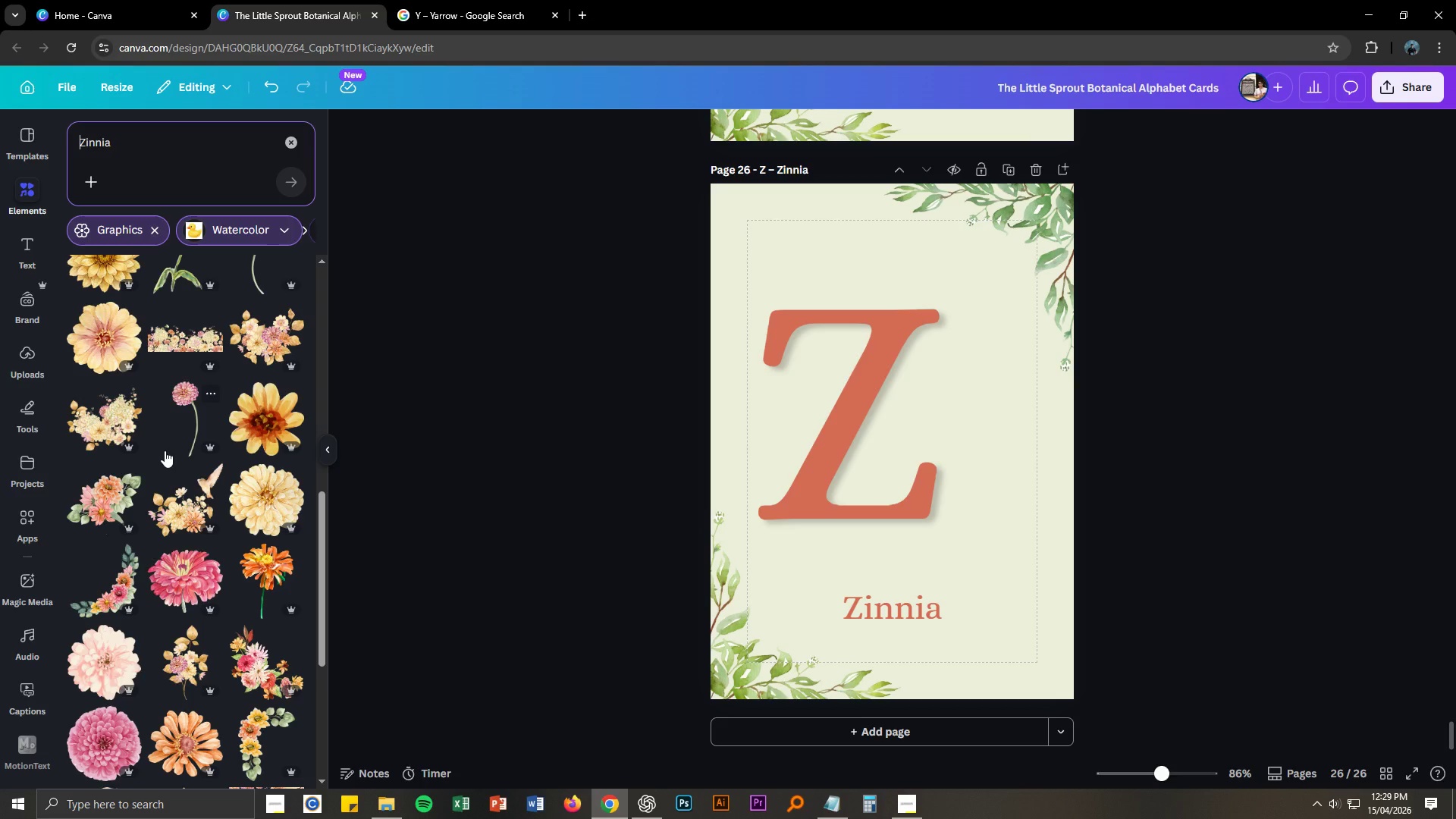 
left_click_drag(start_coordinate=[194, 585], to_coordinate=[880, 413])
 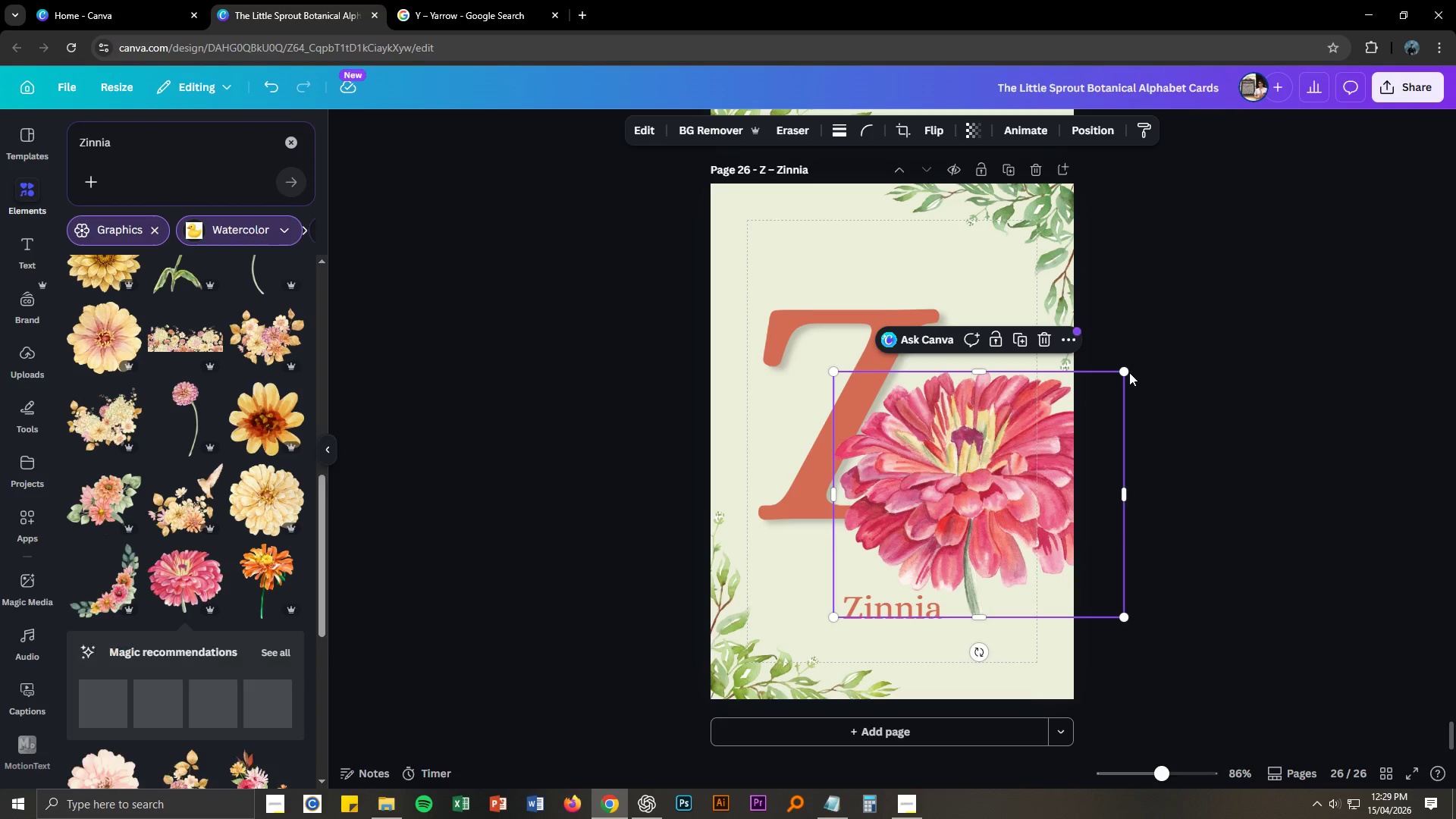 
left_click_drag(start_coordinate=[1126, 371], to_coordinate=[1004, 441])
 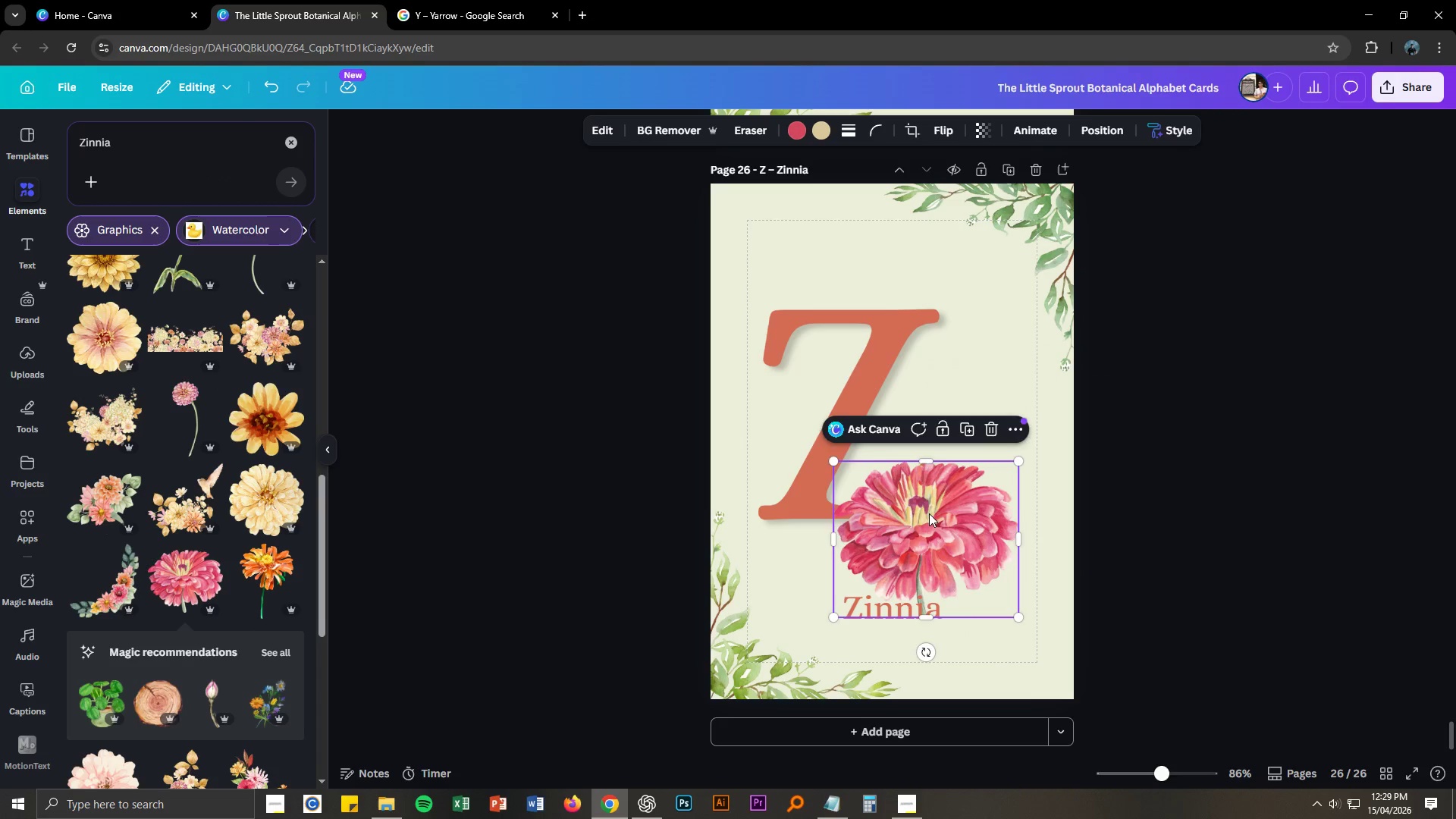 
left_click_drag(start_coordinate=[929, 513], to_coordinate=[948, 444])
 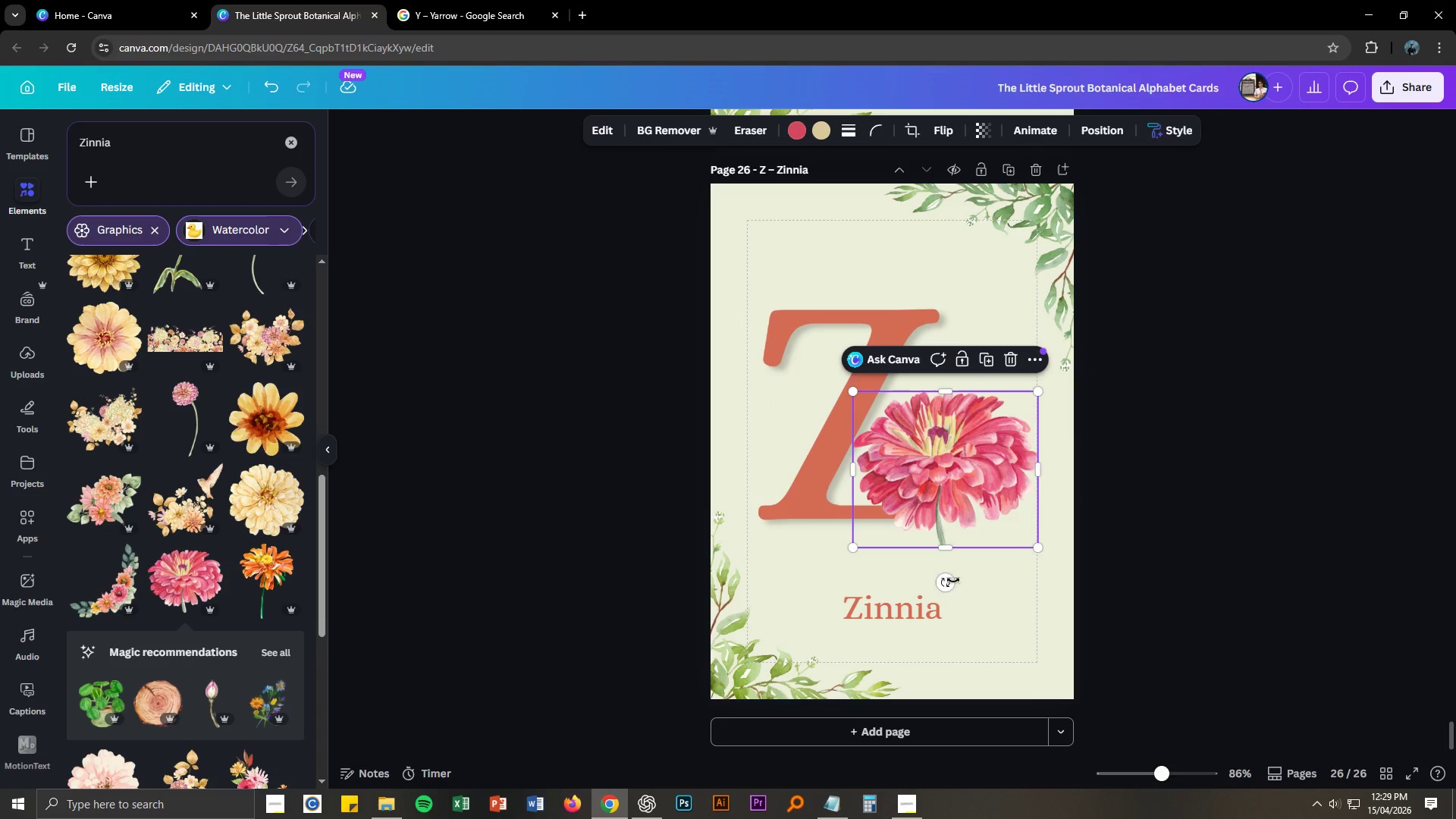 
left_click_drag(start_coordinate=[949, 579], to_coordinate=[924, 579])
 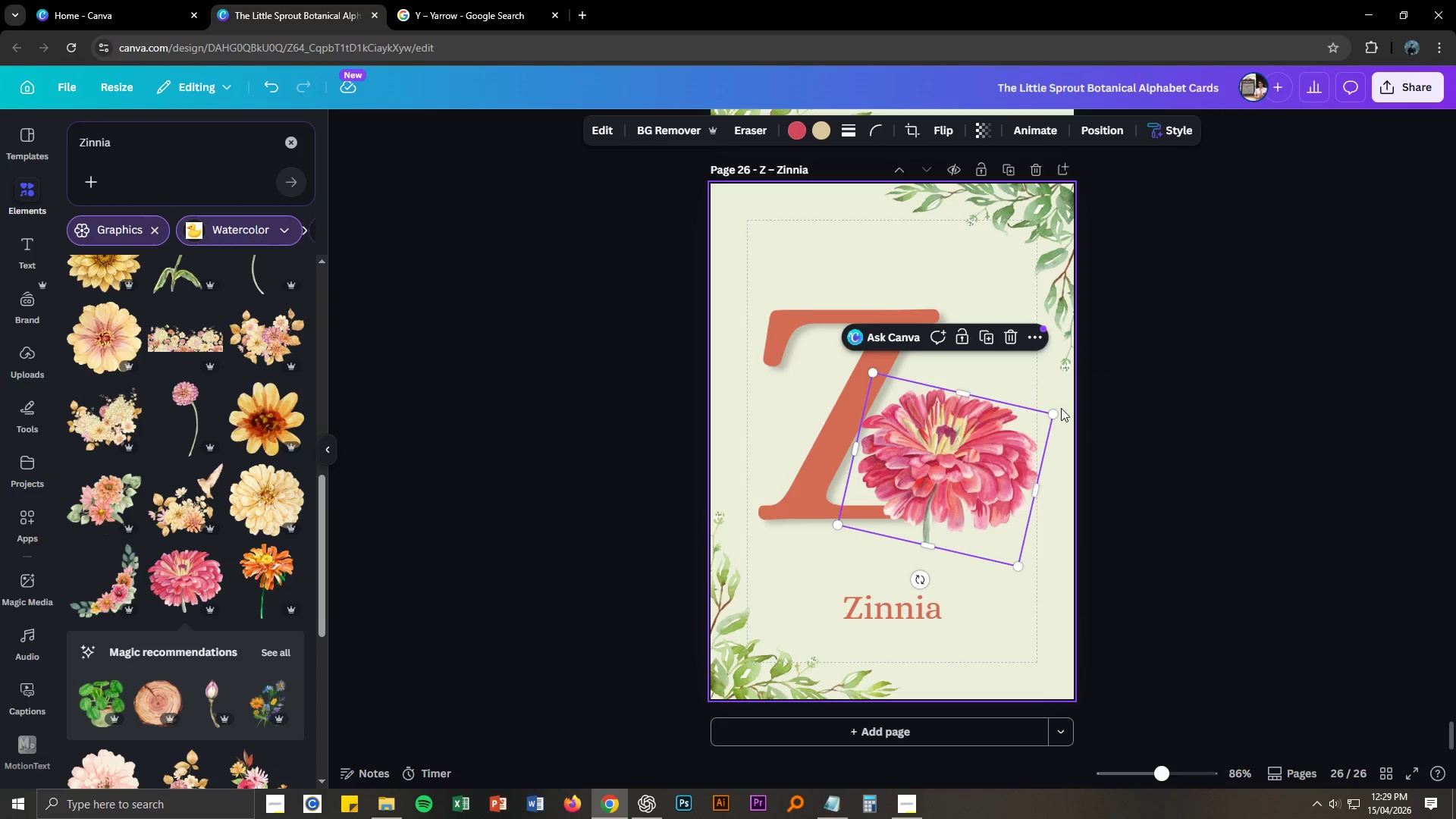 
left_click_drag(start_coordinate=[1053, 410], to_coordinate=[1015, 421])
 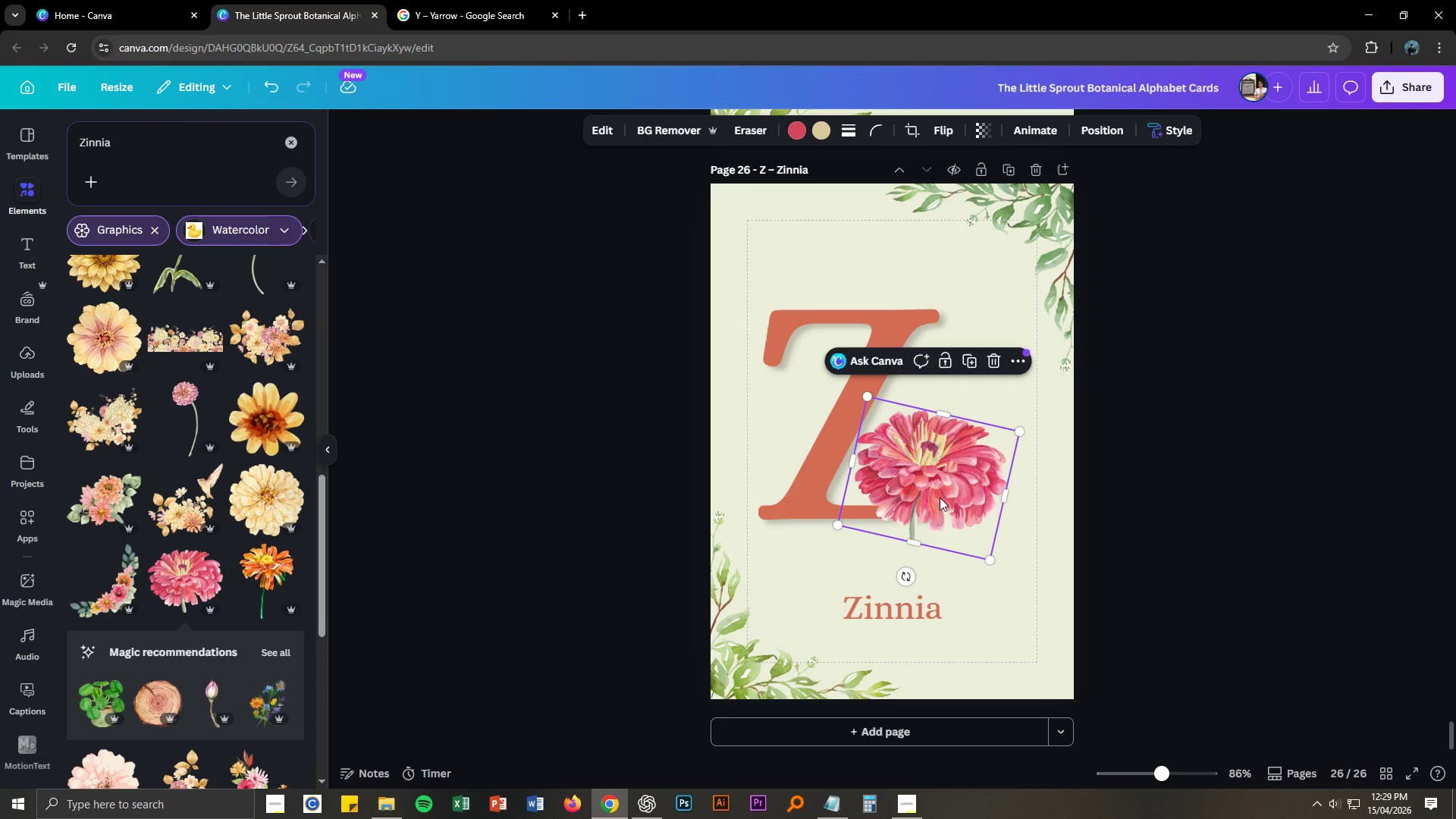 
left_click_drag(start_coordinate=[939, 498], to_coordinate=[949, 476])
 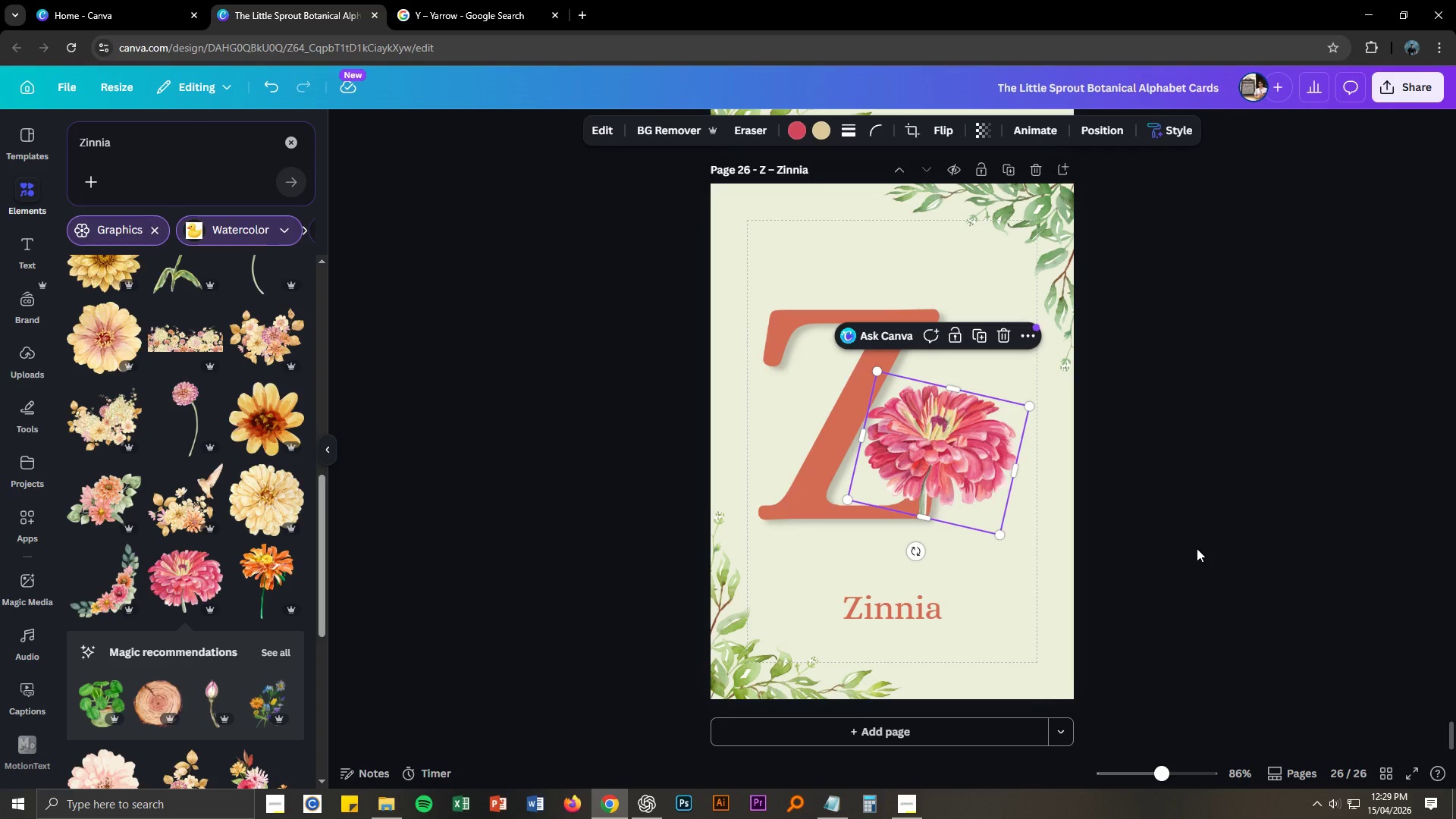 
key(NumpadEnter)
 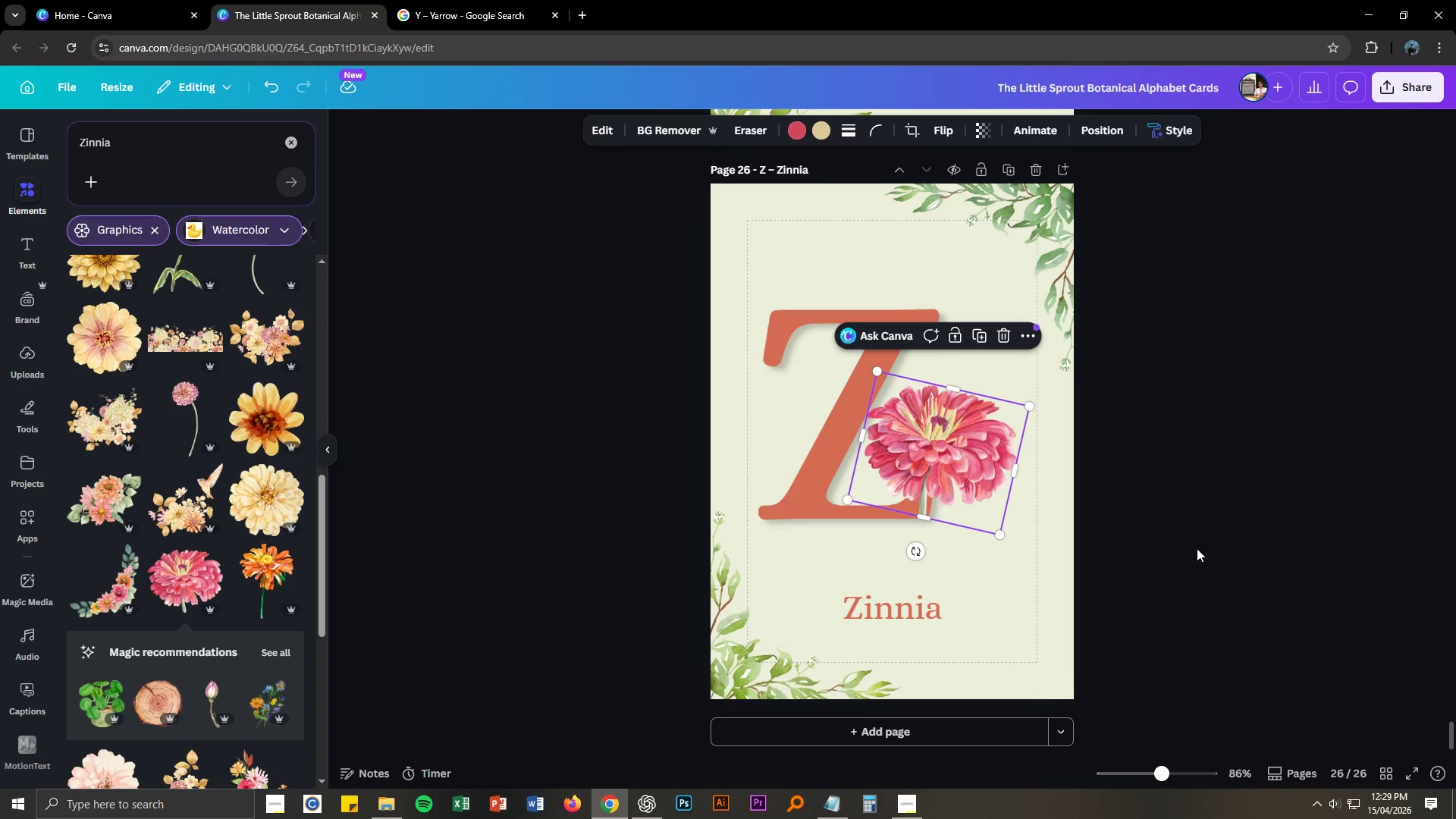 
left_click([1197, 548])
 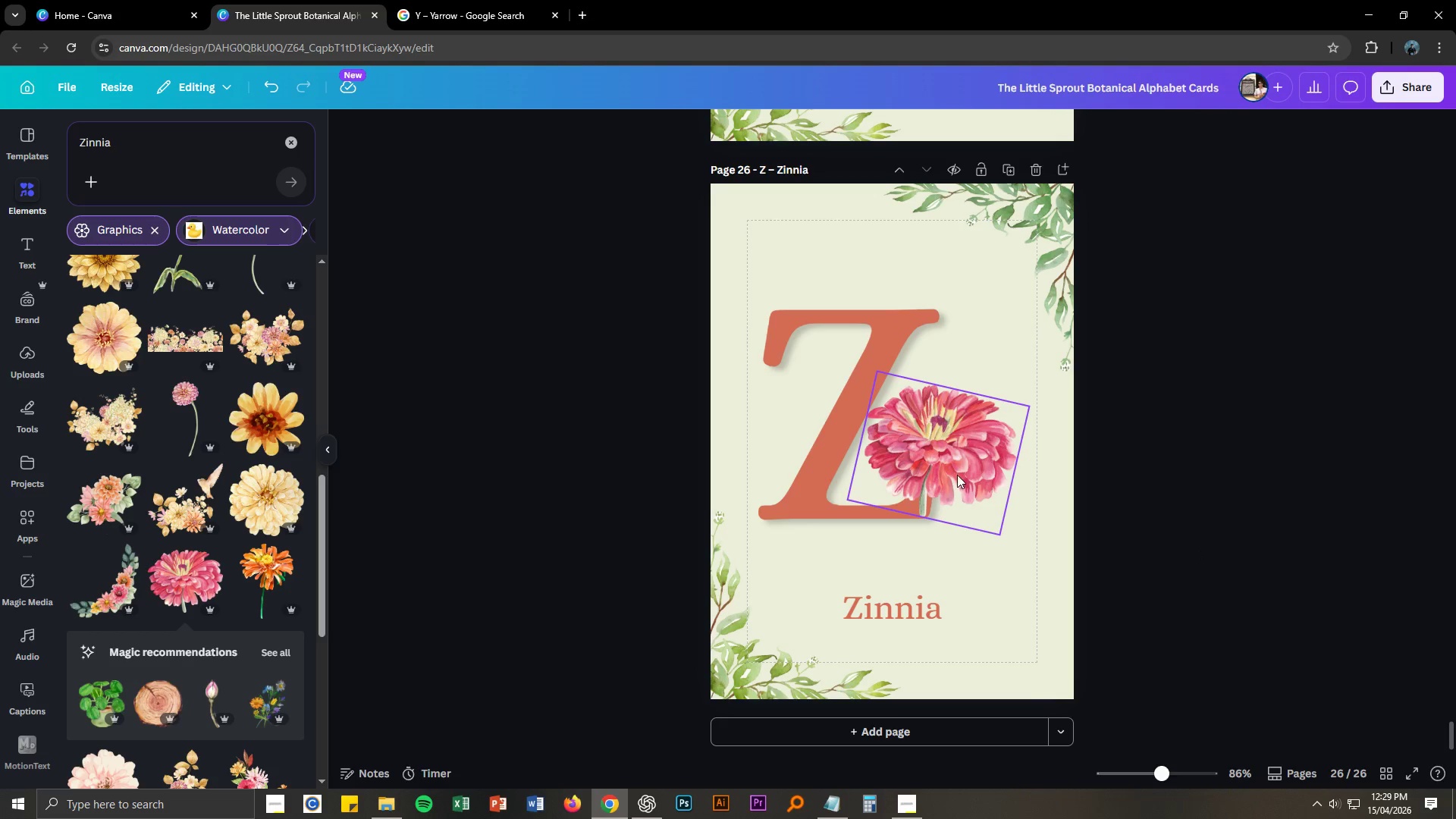 
left_click_drag(start_coordinate=[946, 465], to_coordinate=[949, 438])
 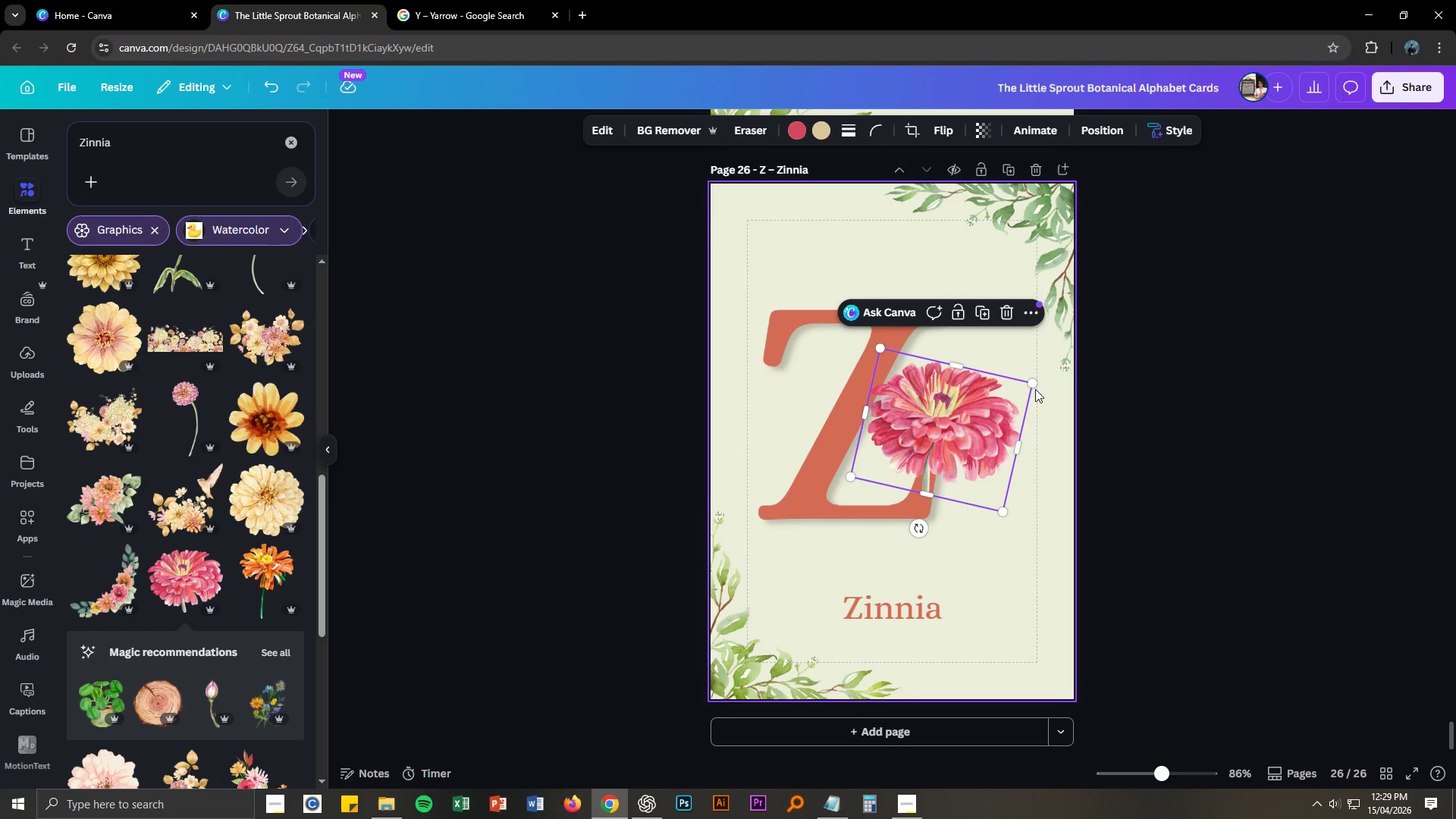 
left_click_drag(start_coordinate=[1034, 384], to_coordinate=[1024, 394])
 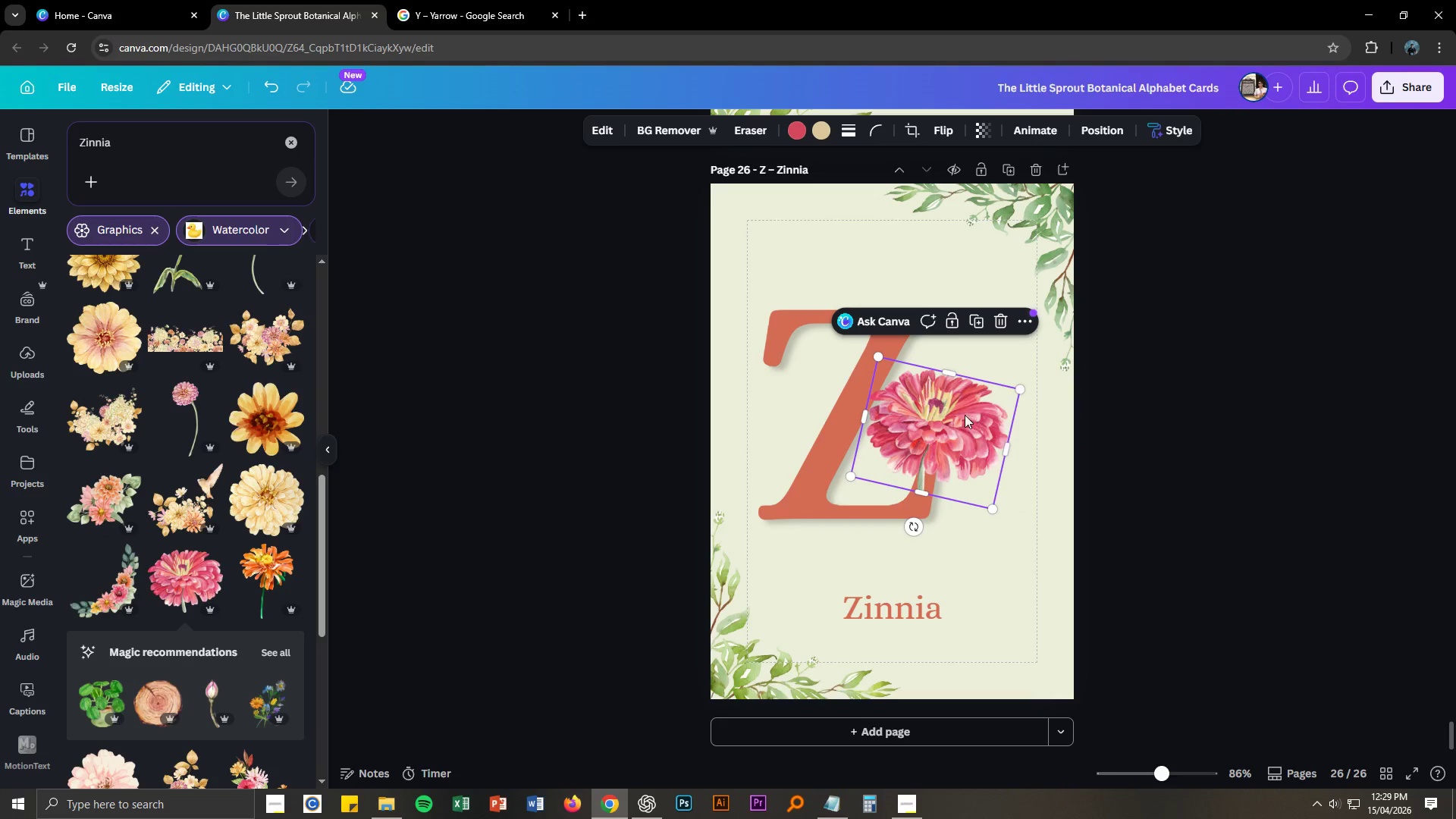 
left_click_drag(start_coordinate=[959, 418], to_coordinate=[965, 419])
 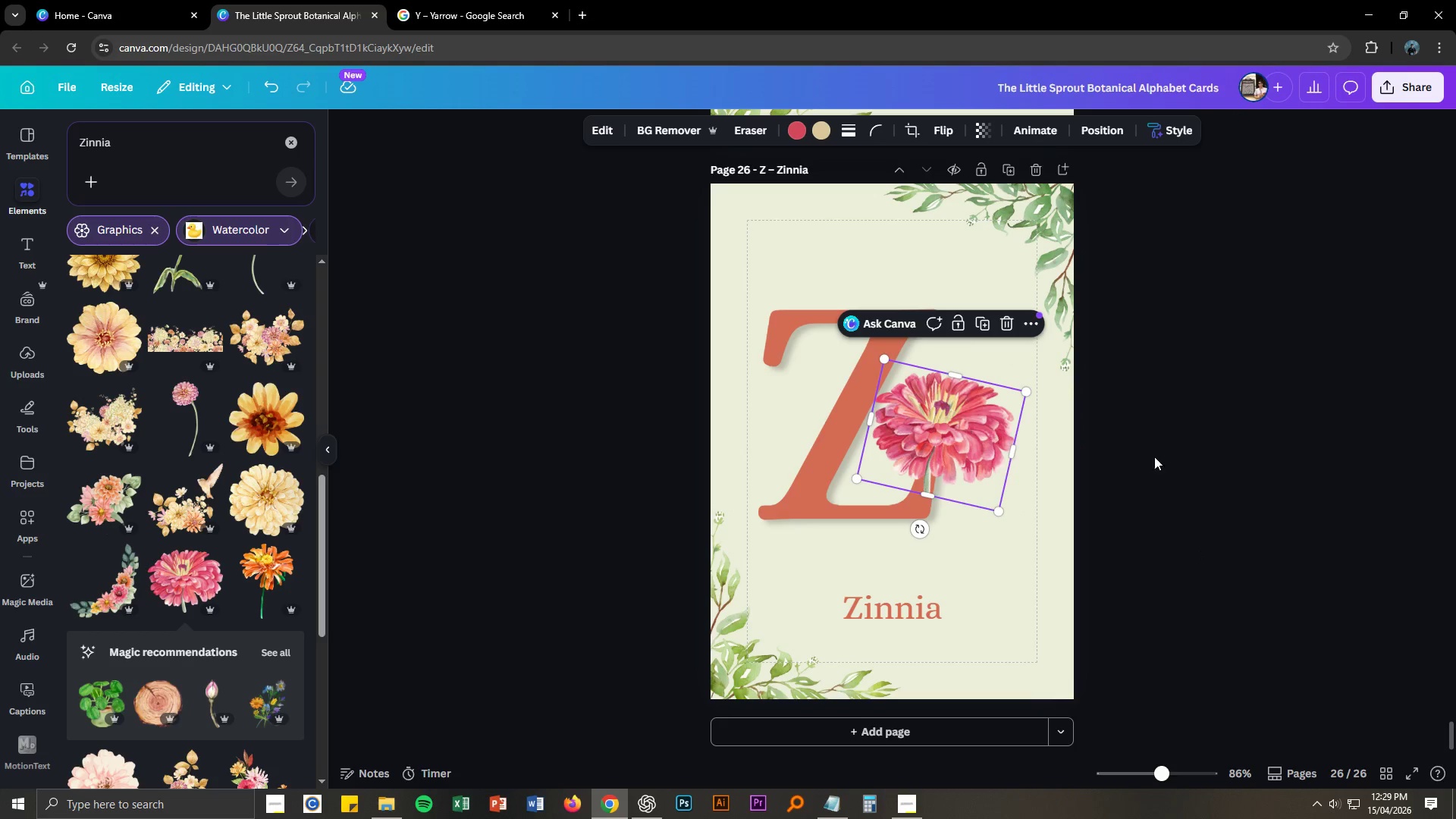 
left_click([1193, 466])
 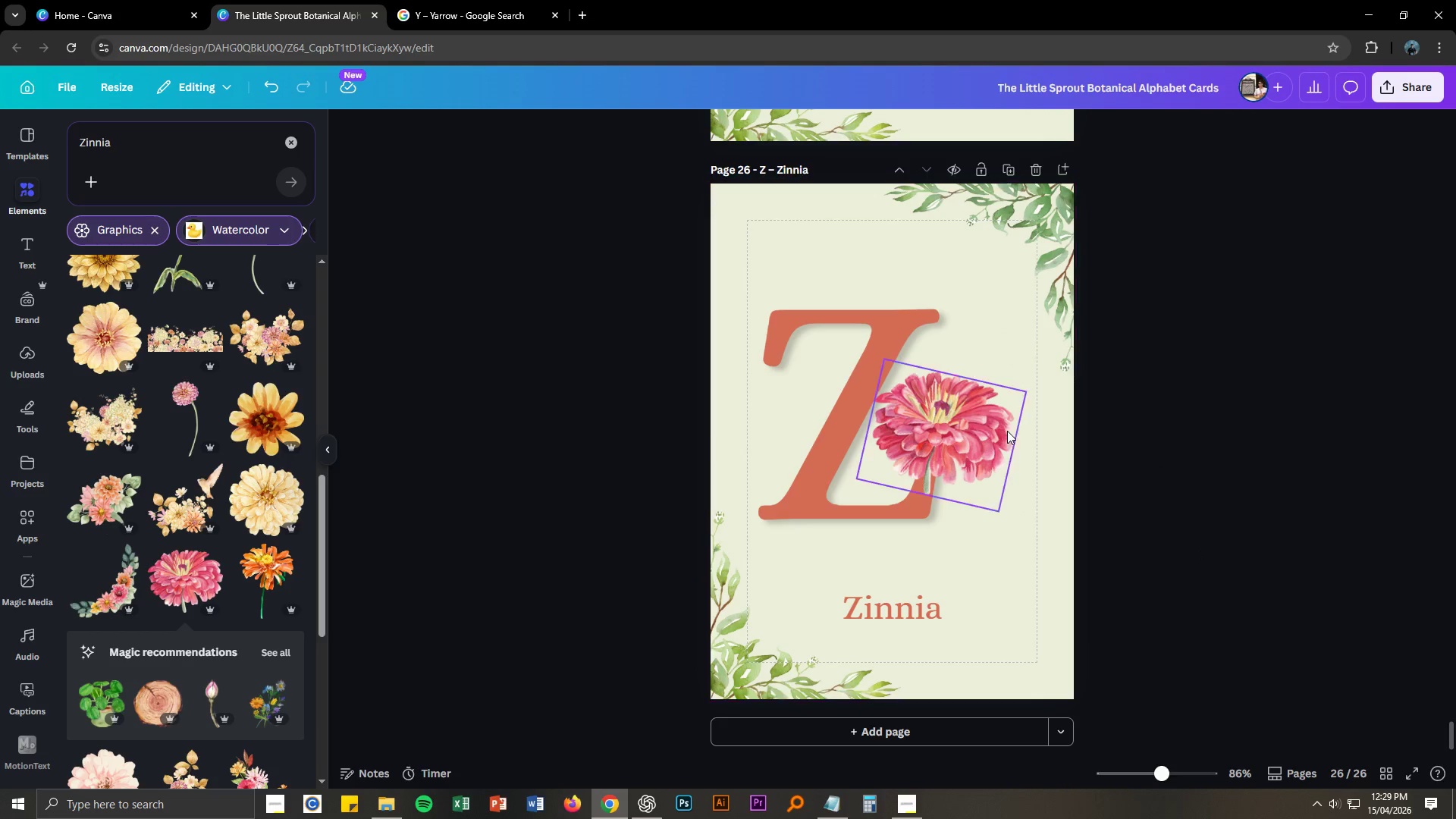 
left_click([1007, 431])
 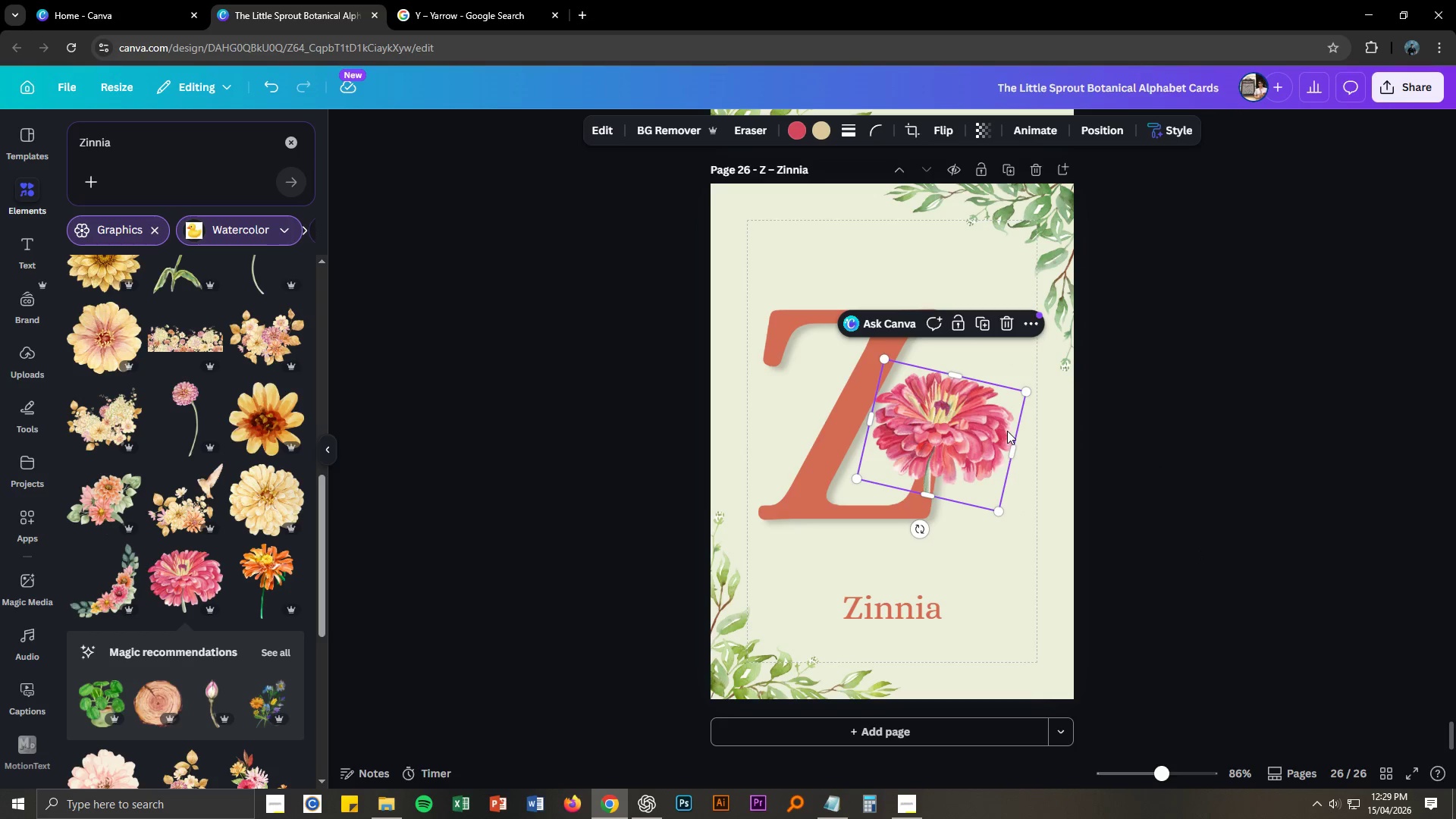 
right_click([1007, 431])
 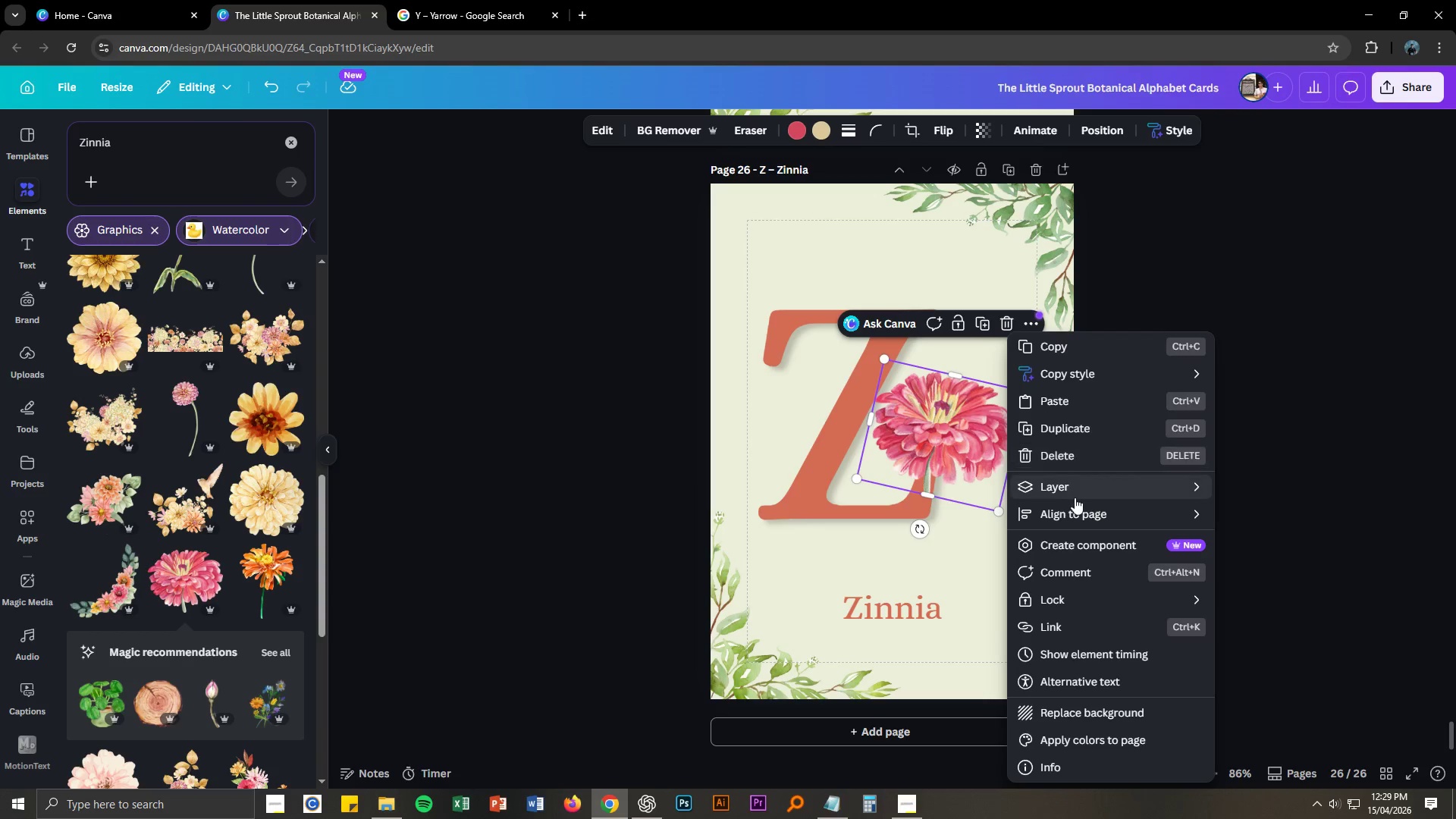 
left_click([1078, 483])
 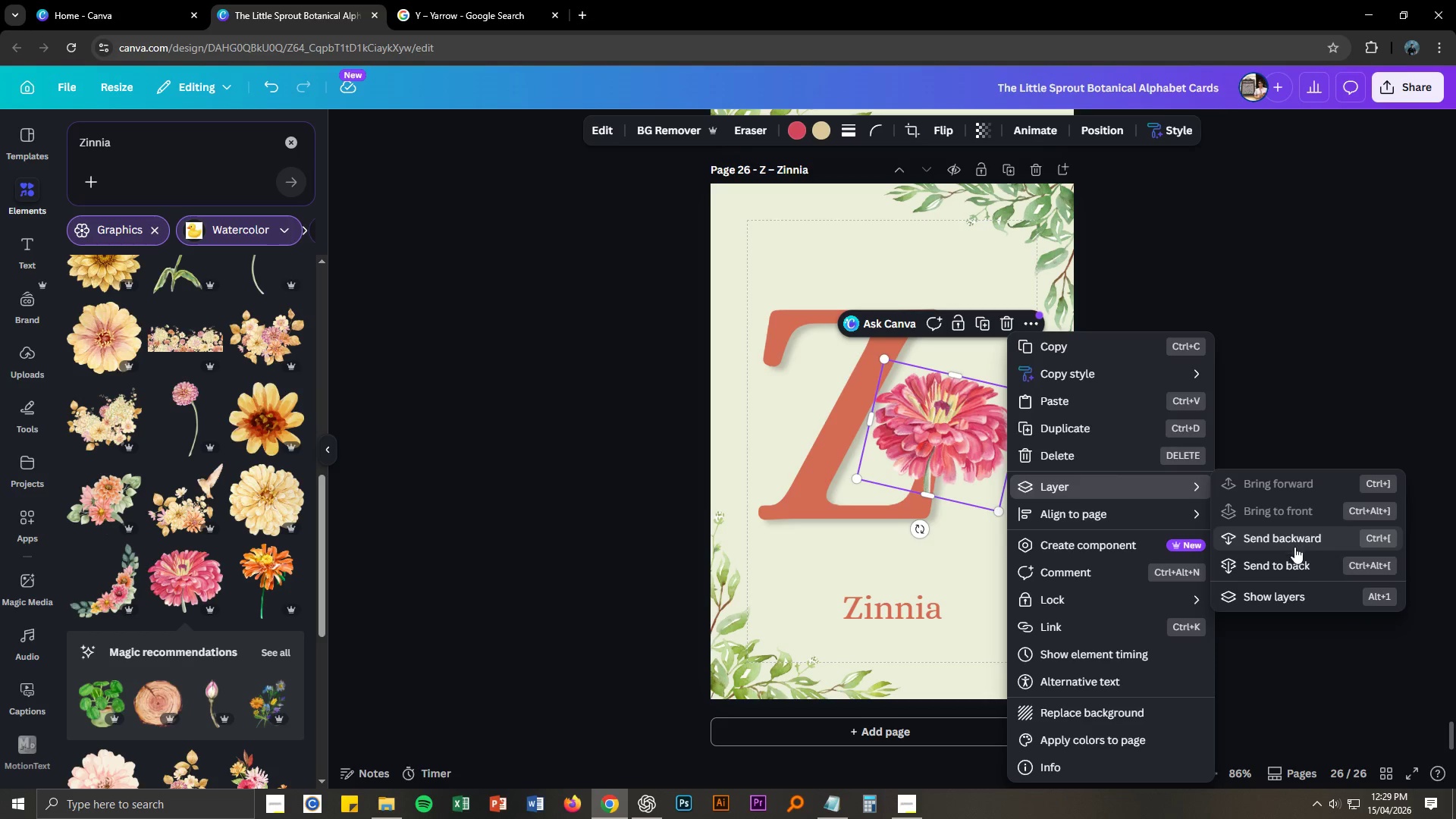 
left_click([1287, 563])
 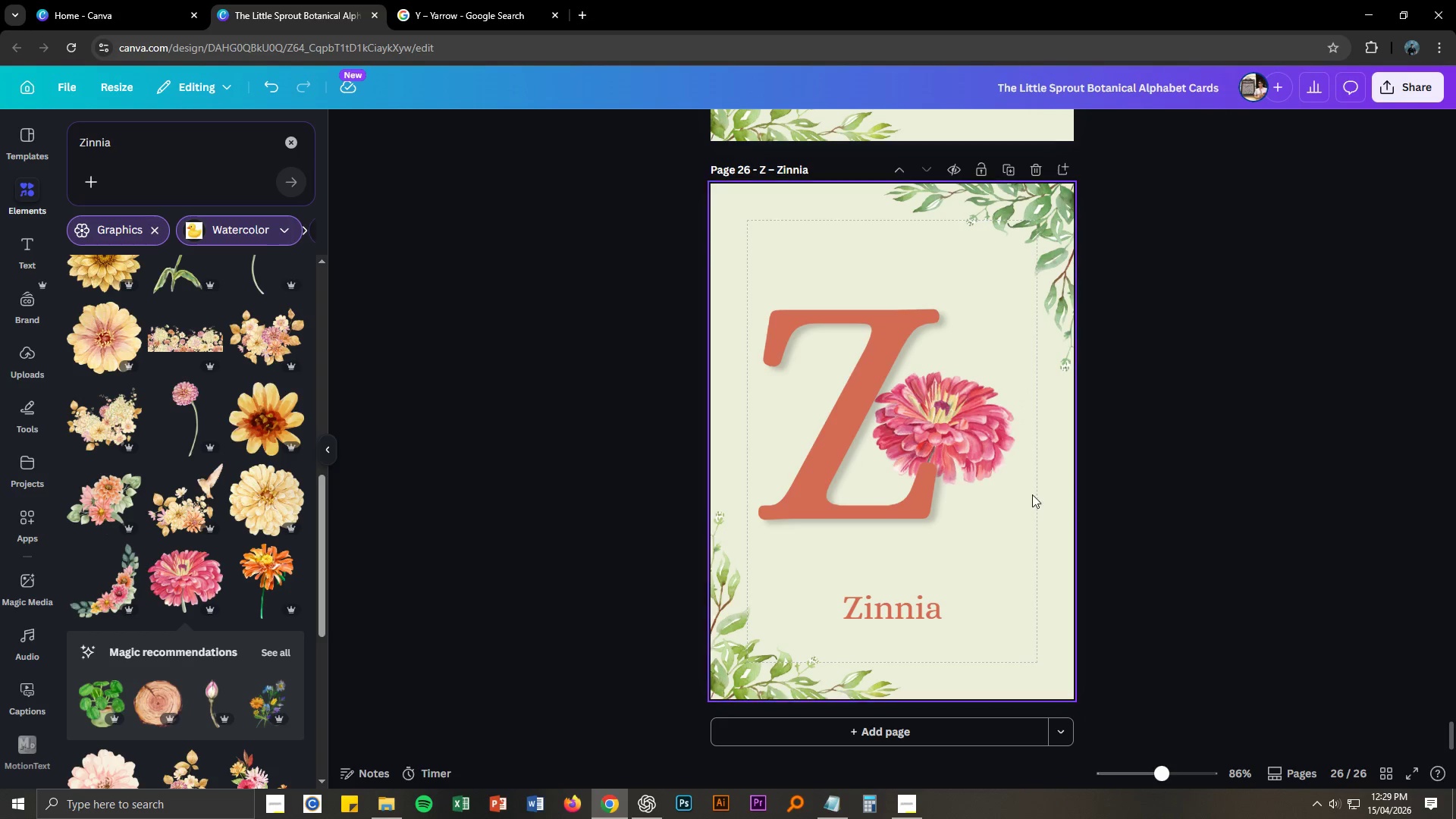 
left_click([1304, 546])
 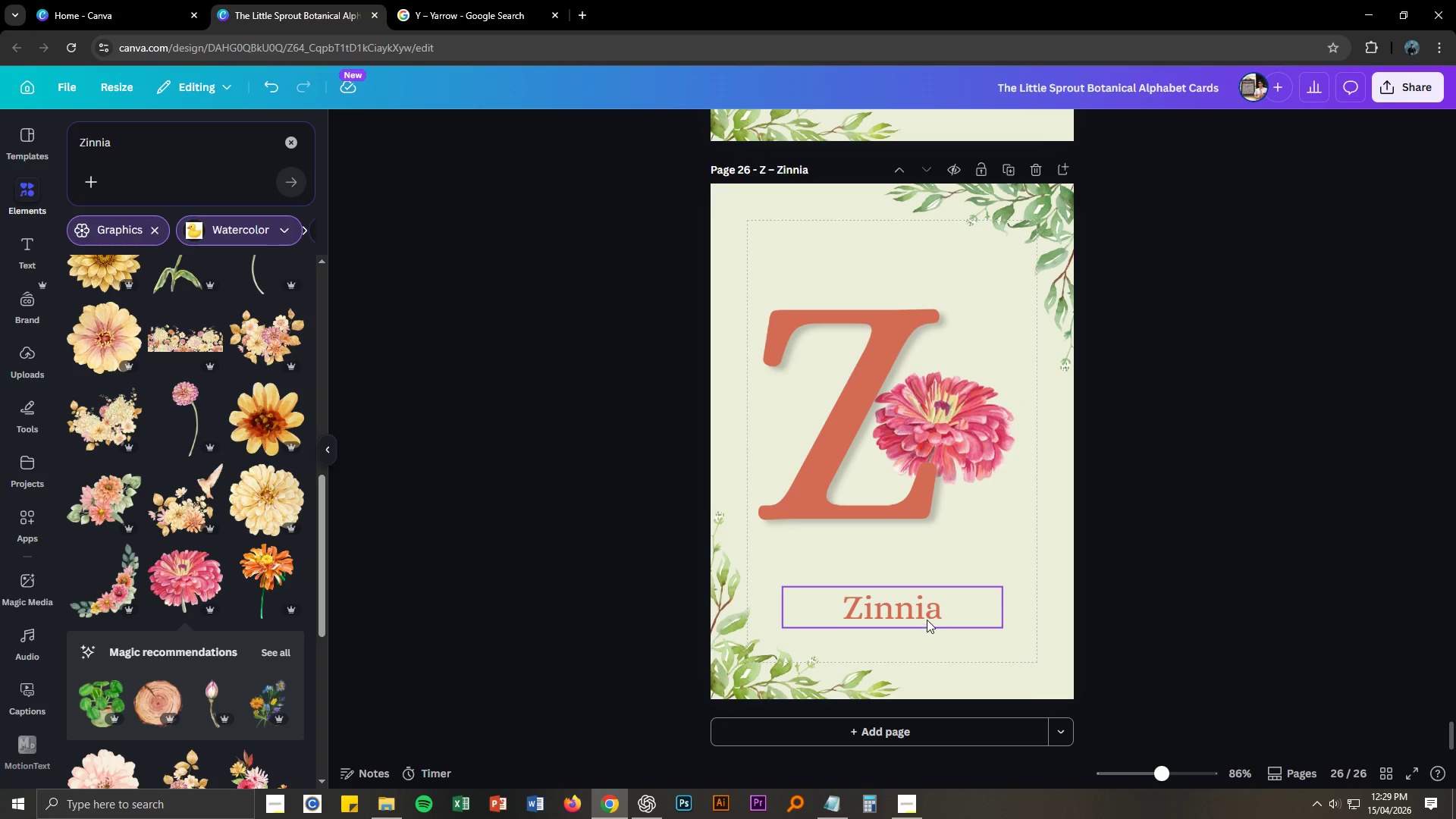 
left_click([926, 618])
 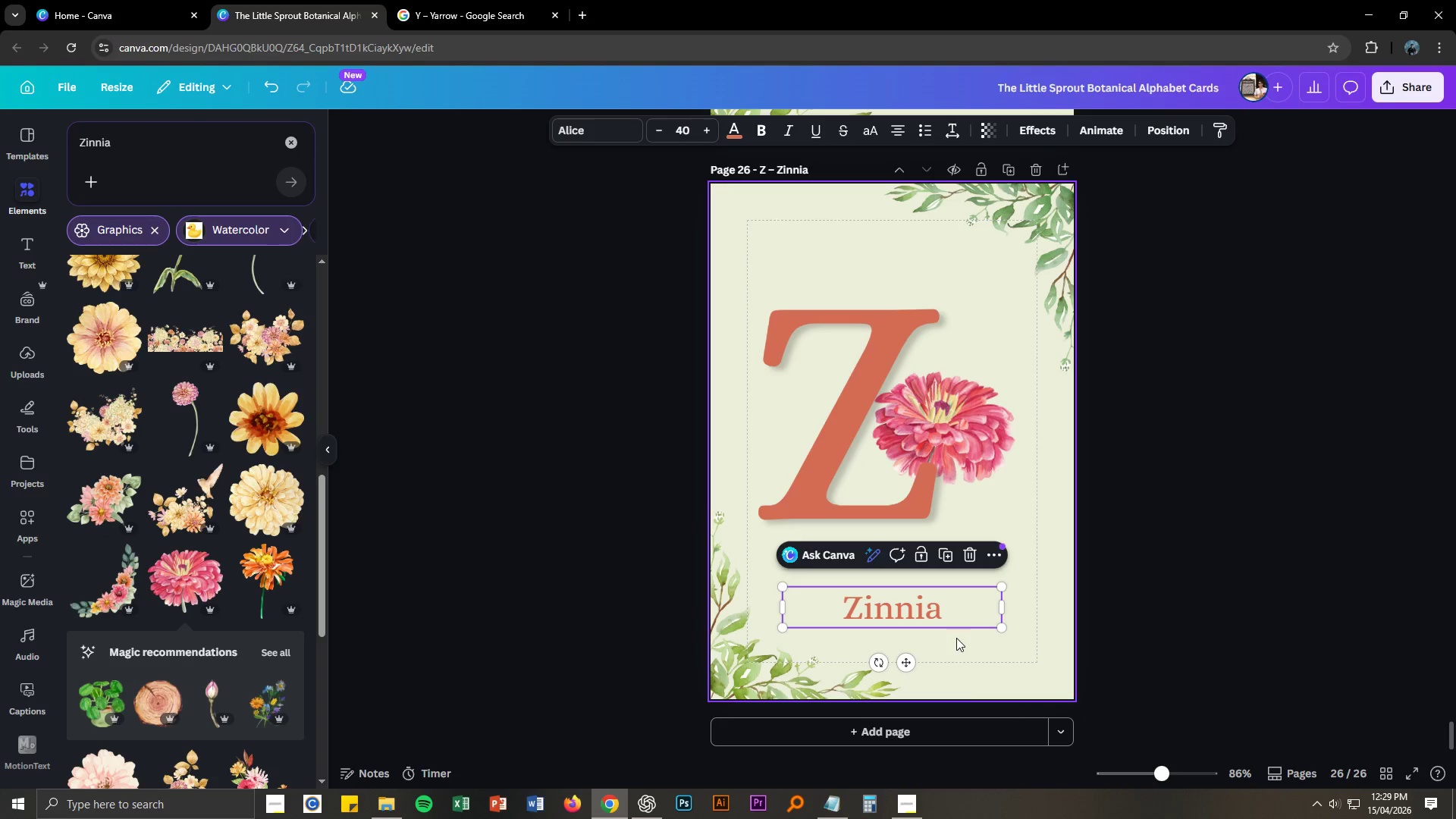 
key(Alt+AltLeft)
 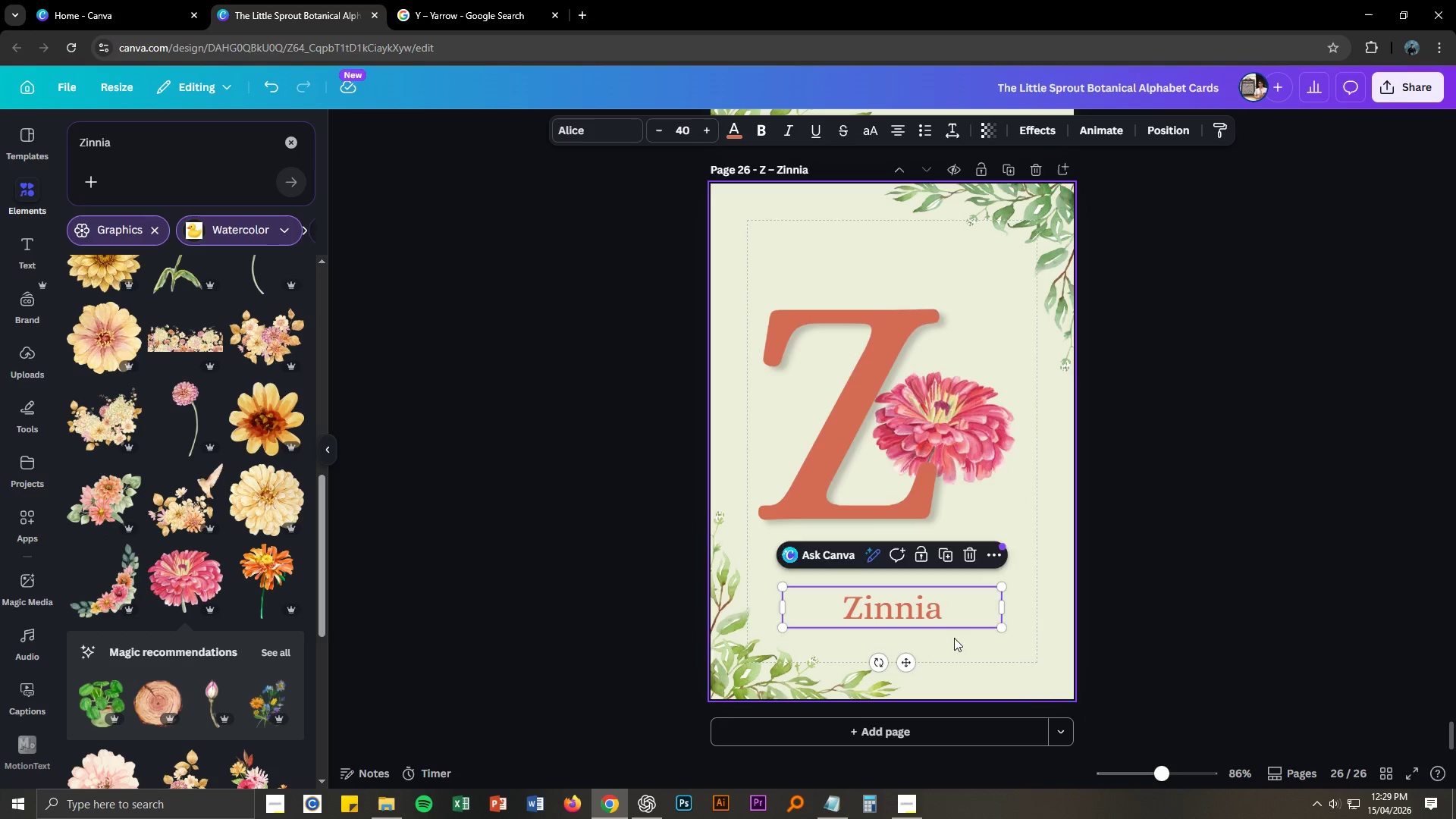 
key(Alt+Tab)
 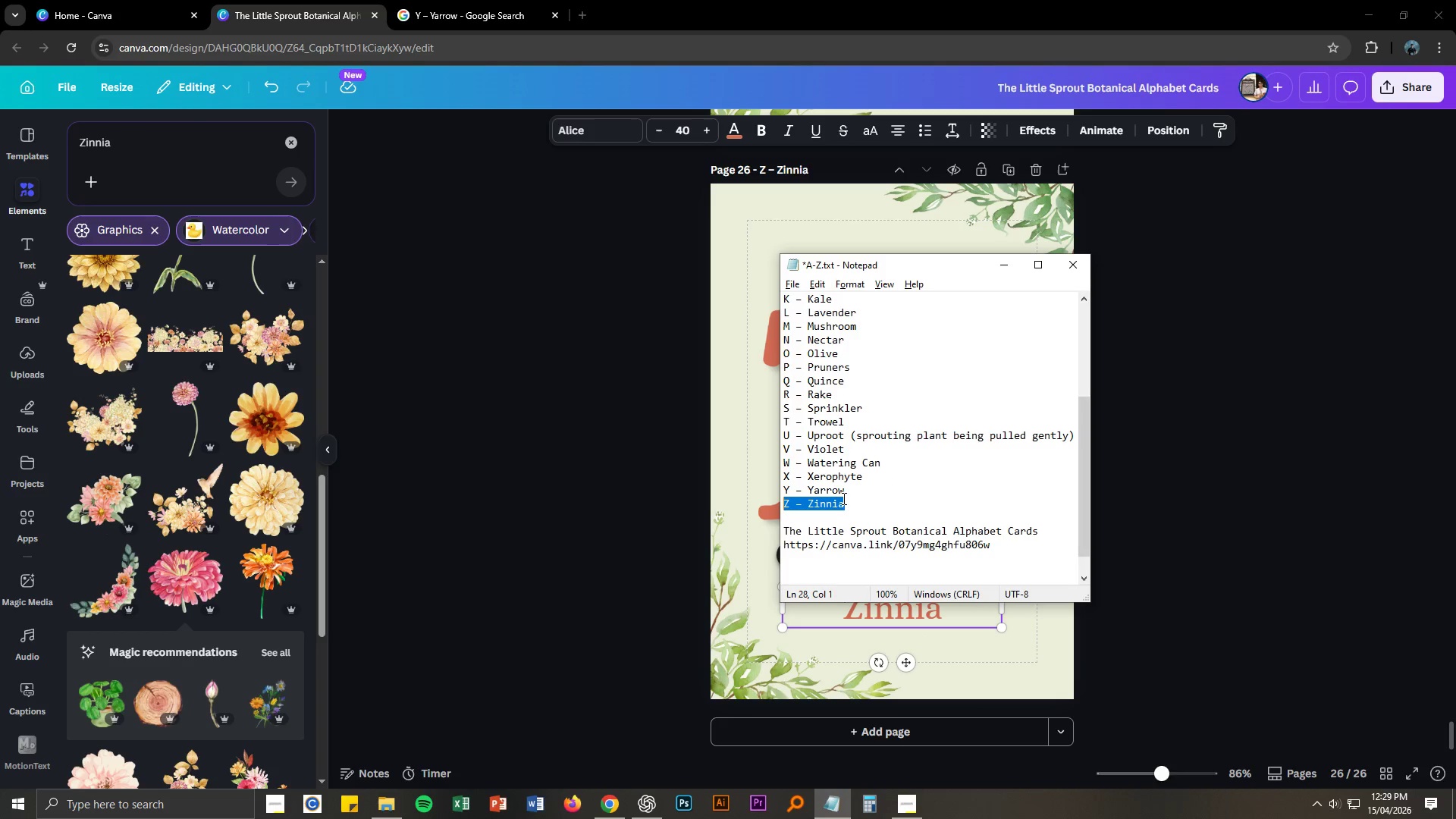 
key(Alt+AltLeft)
 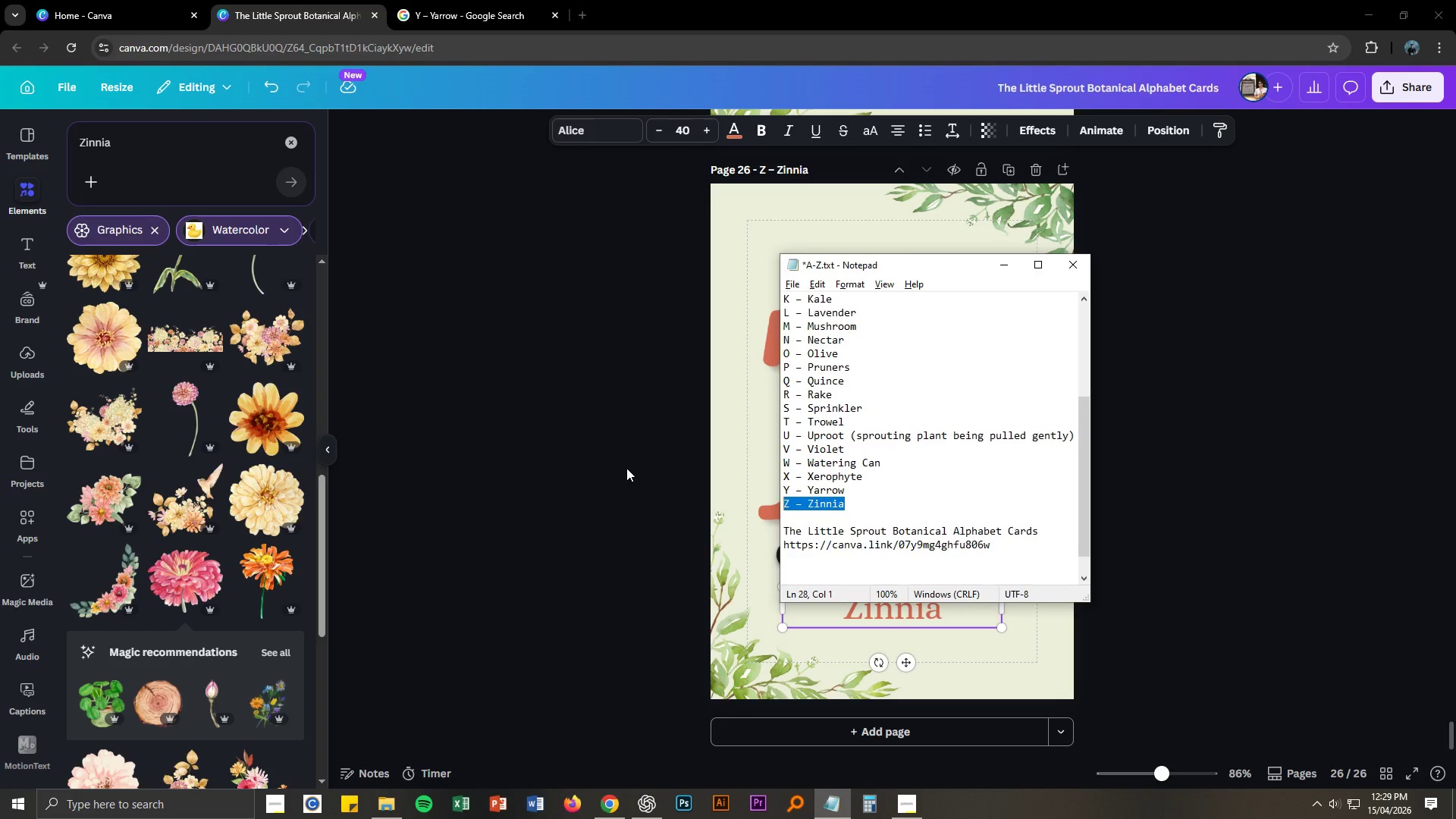 
key(Alt+Tab)
 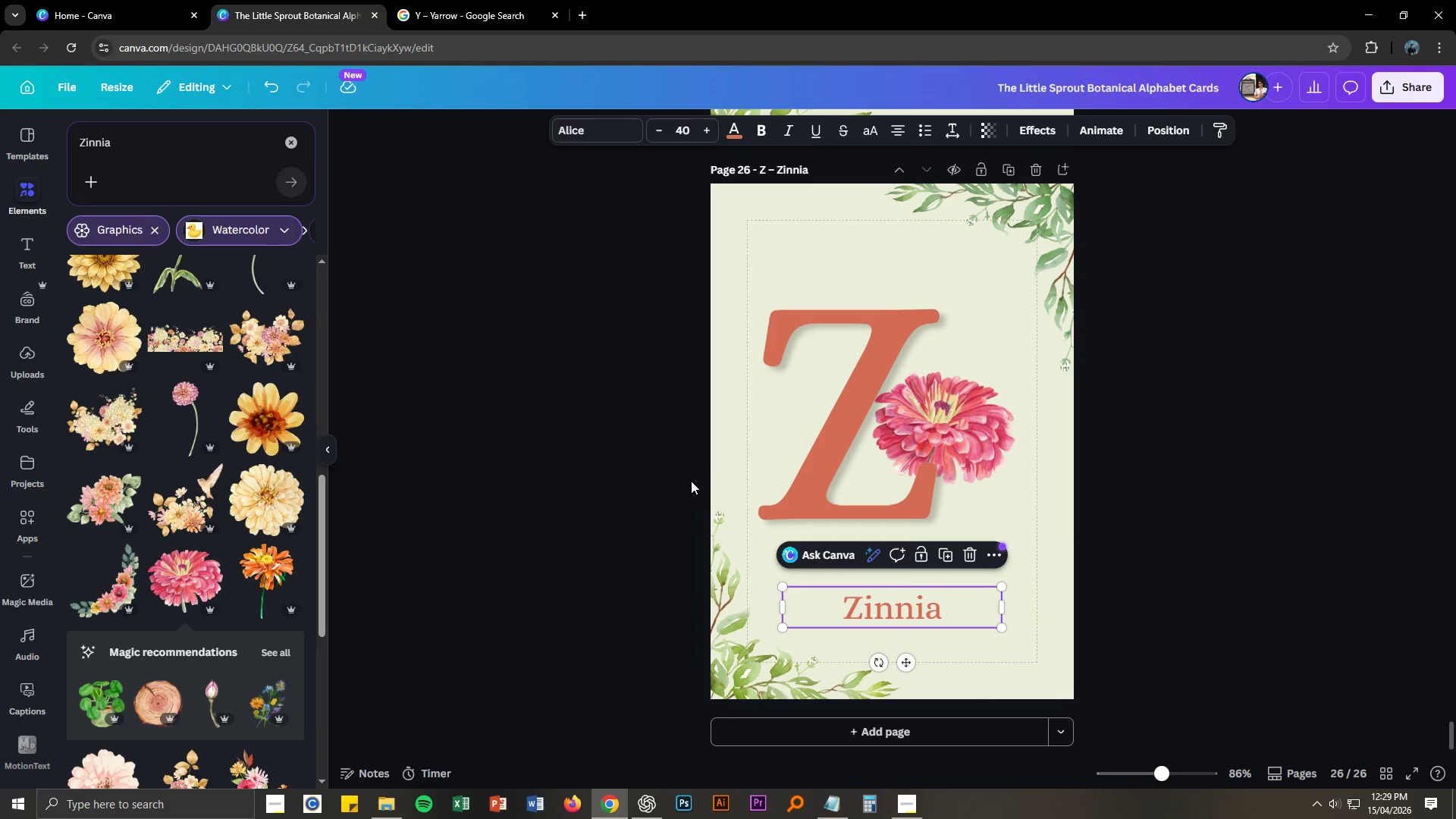 
left_click([1307, 547])
 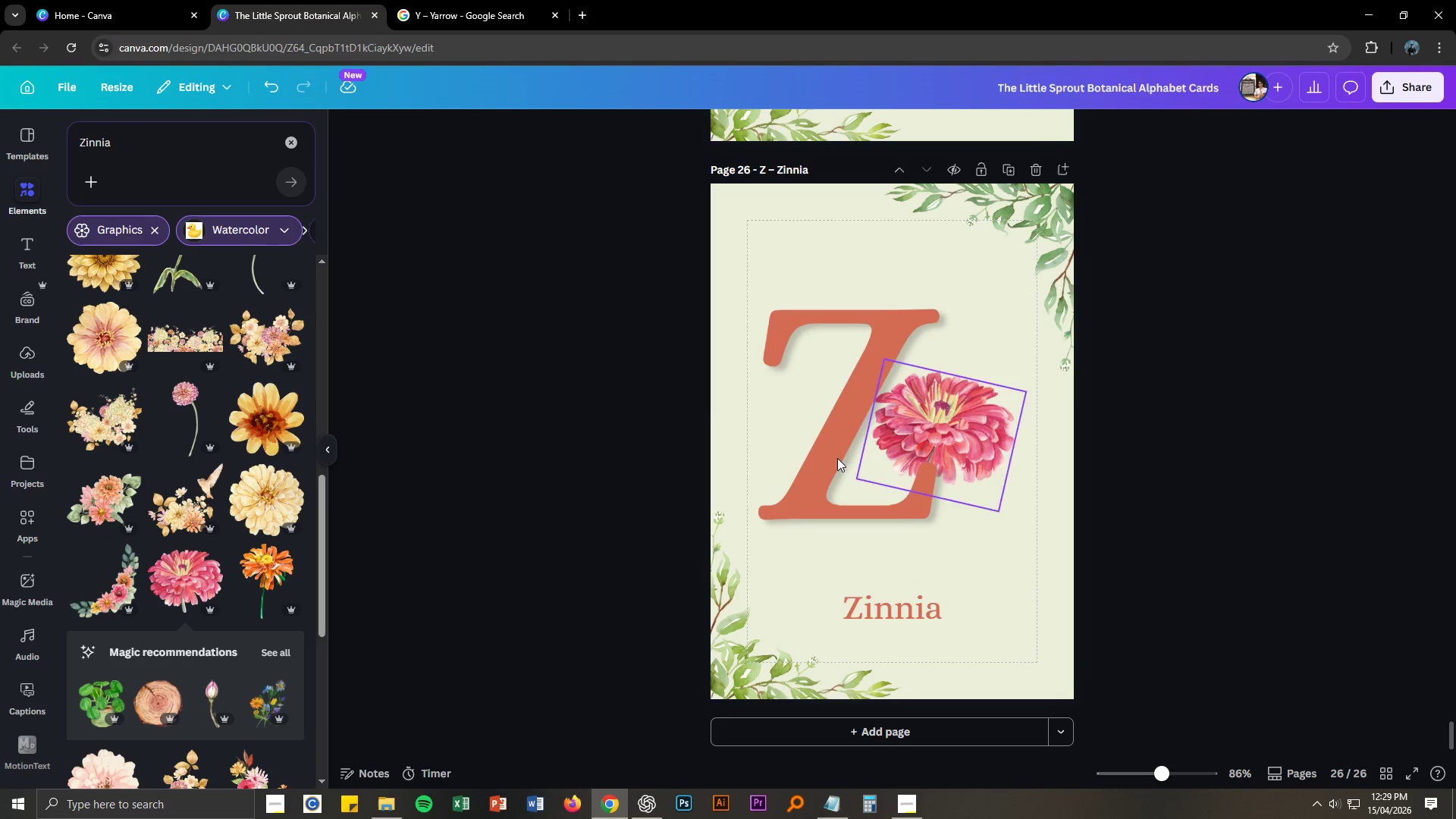 
left_click_drag(start_coordinate=[627, 381], to_coordinate=[1263, 507])
 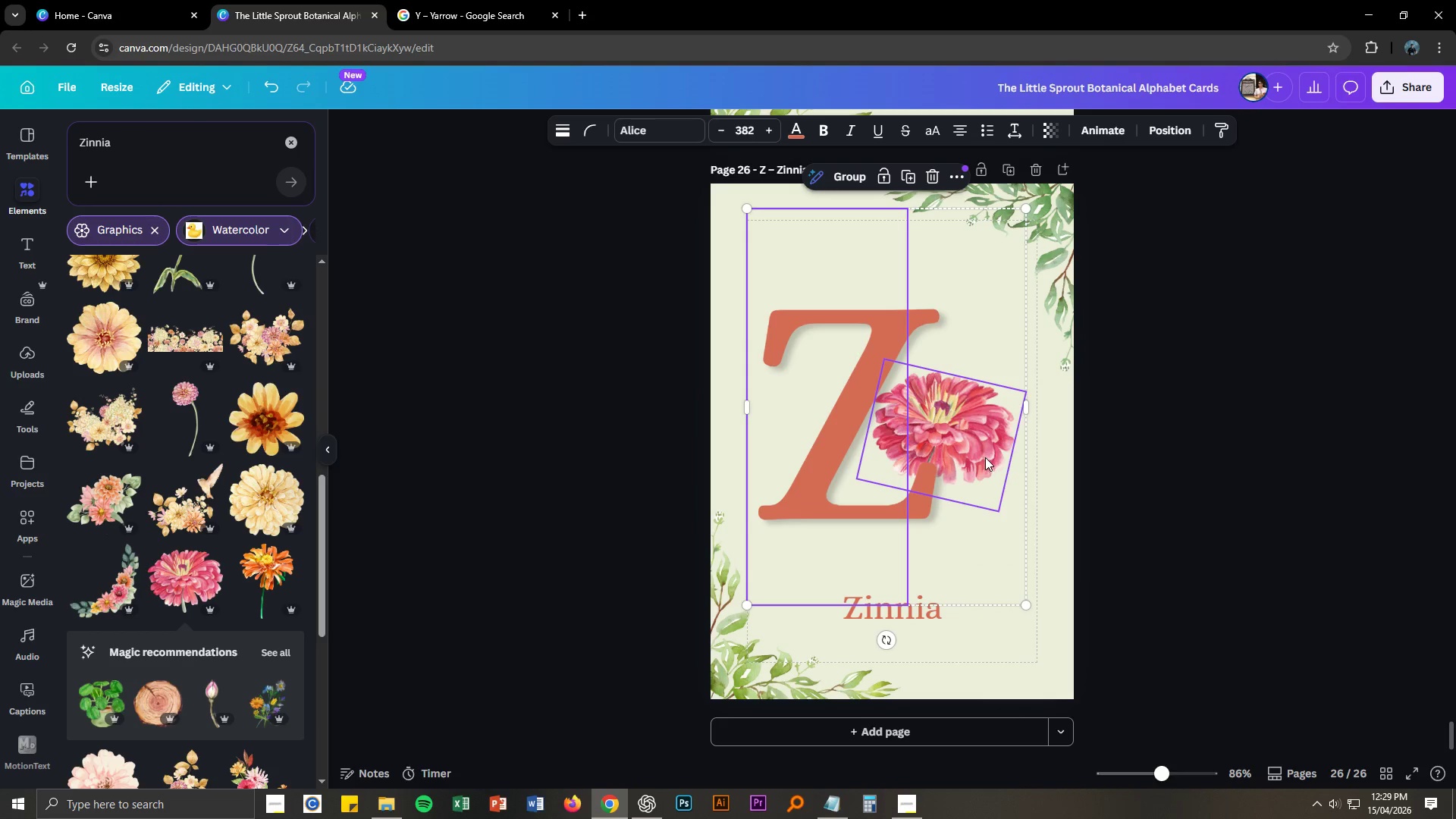 
left_click_drag(start_coordinate=[984, 456], to_coordinate=[988, 455])
 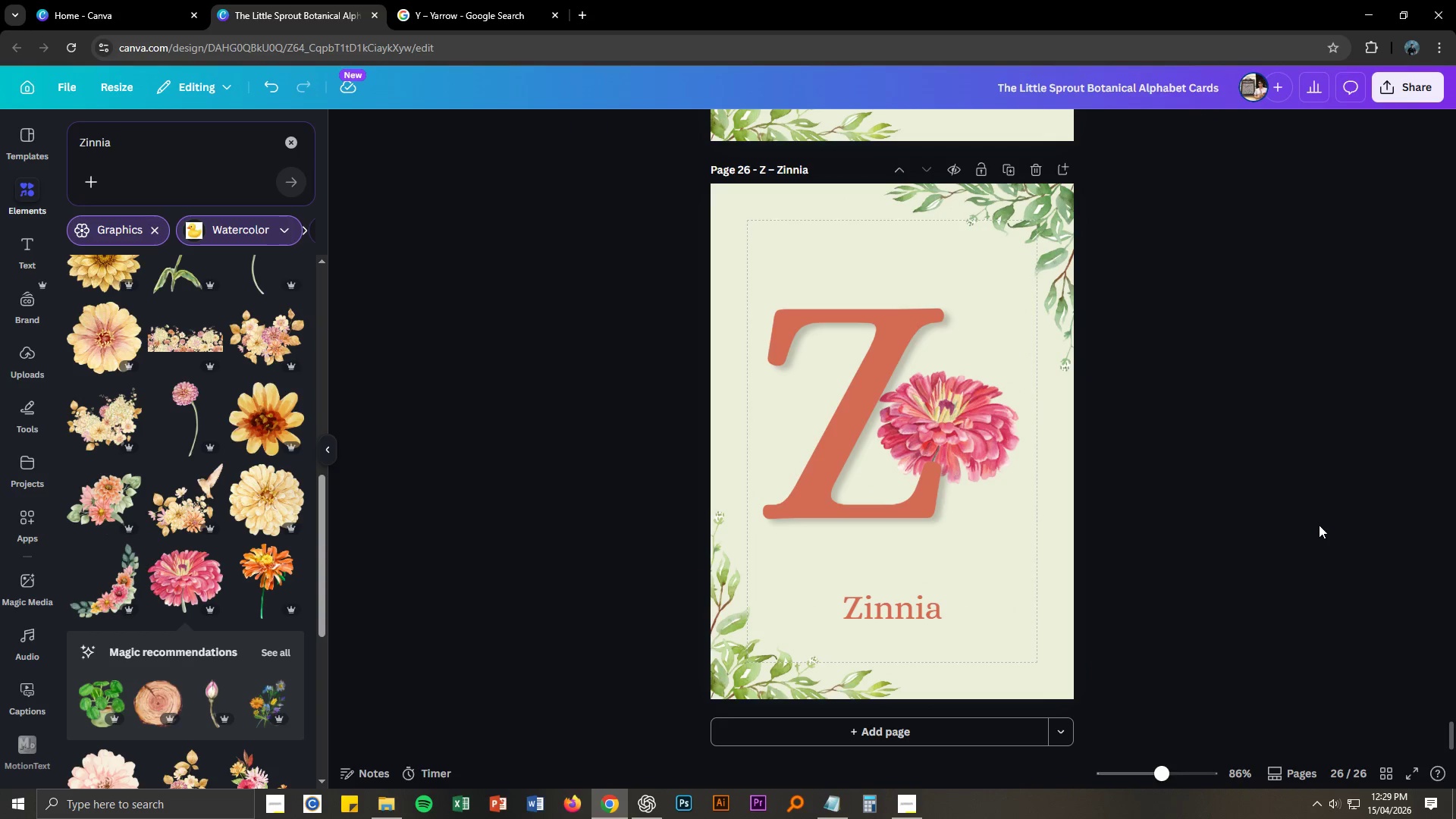 
hold_key(key=ControlLeft, duration=1.16)
 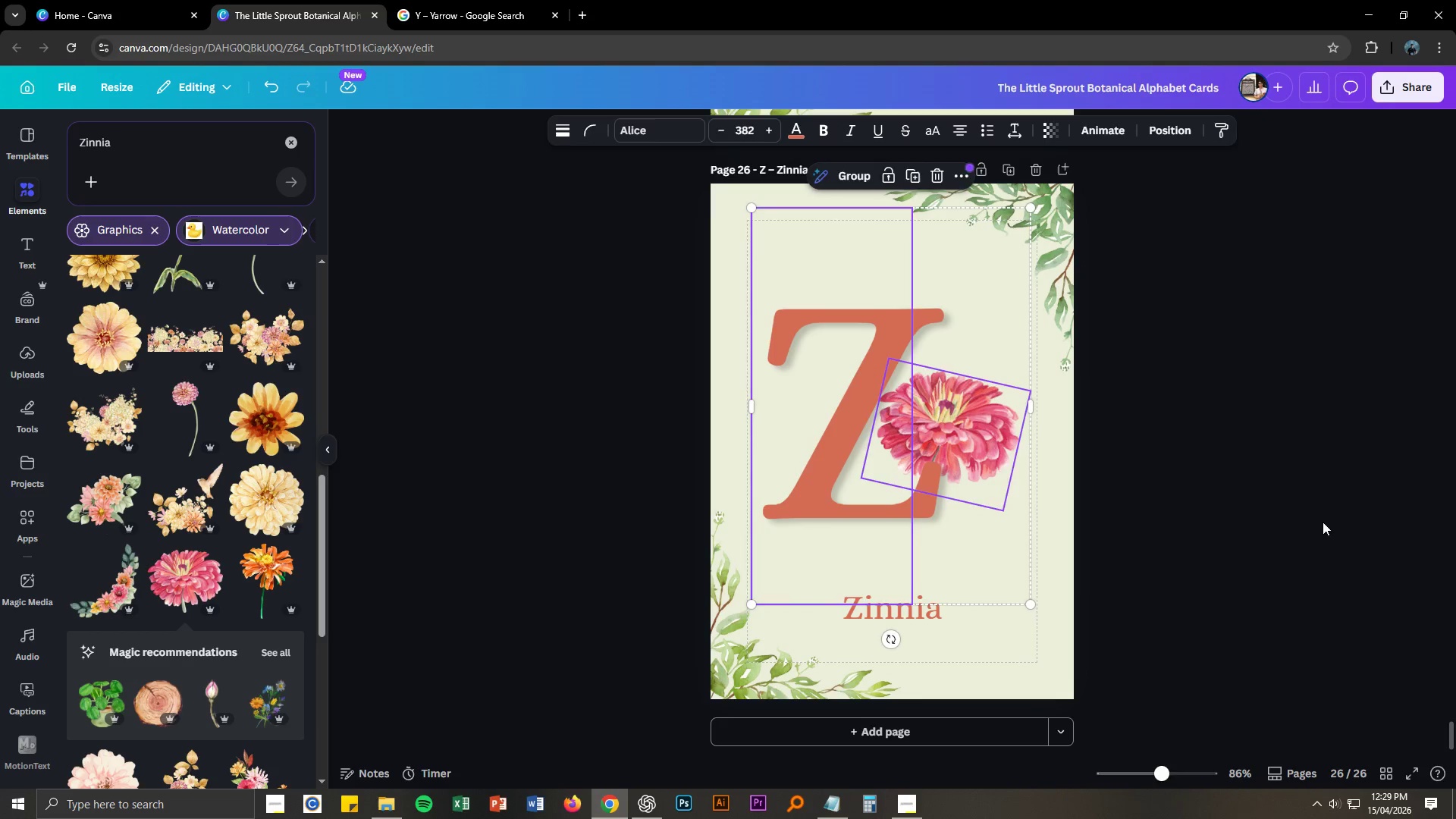 
left_click([1323, 522])
 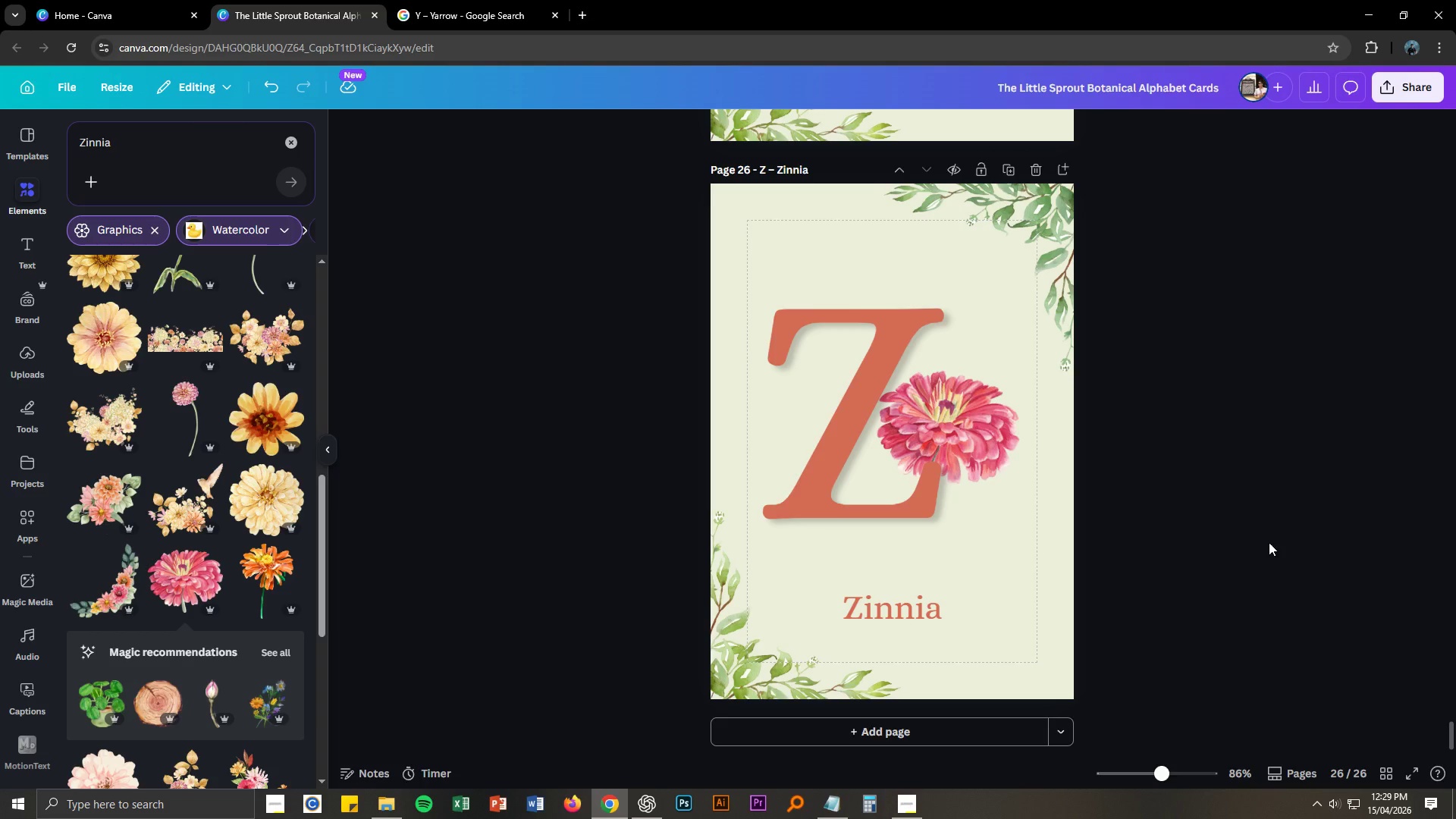 
scroll: coordinate [1269, 542], scroll_direction: up, amount: 2.0
 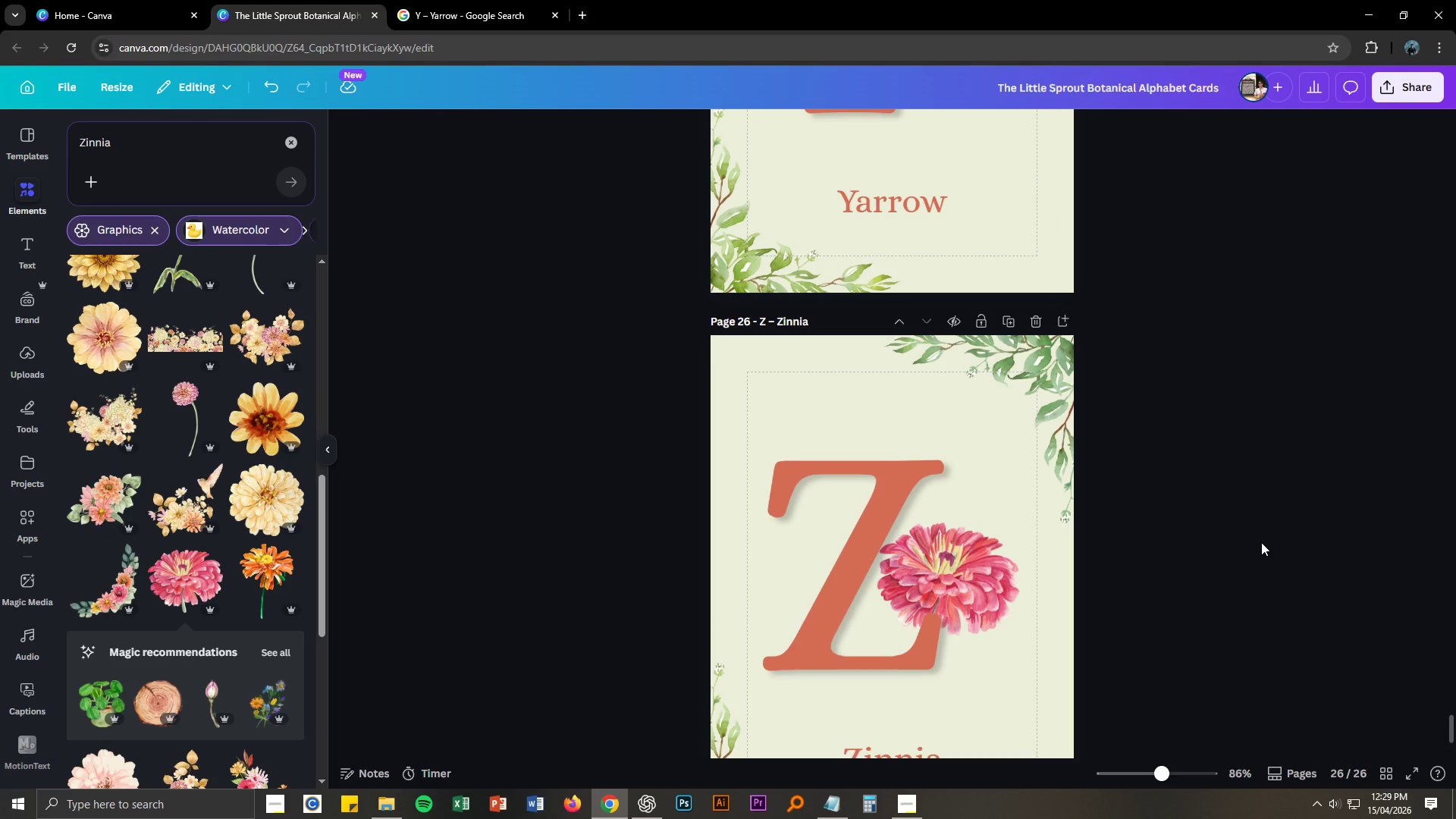 
scroll: coordinate [1261, 542], scroll_direction: down, amount: 3.0
 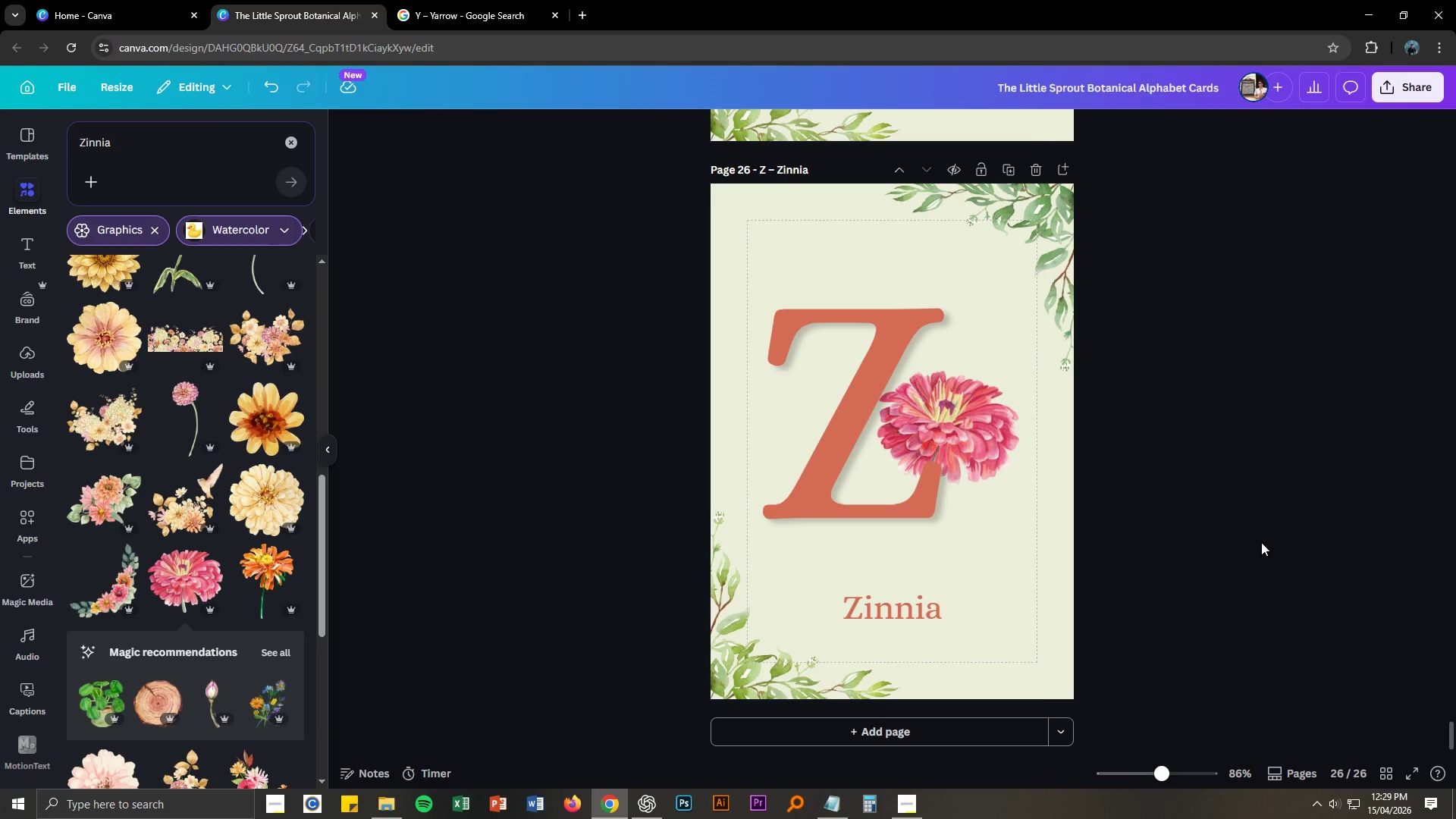 
scroll: coordinate [1260, 542], scroll_direction: up, amount: 6.0
 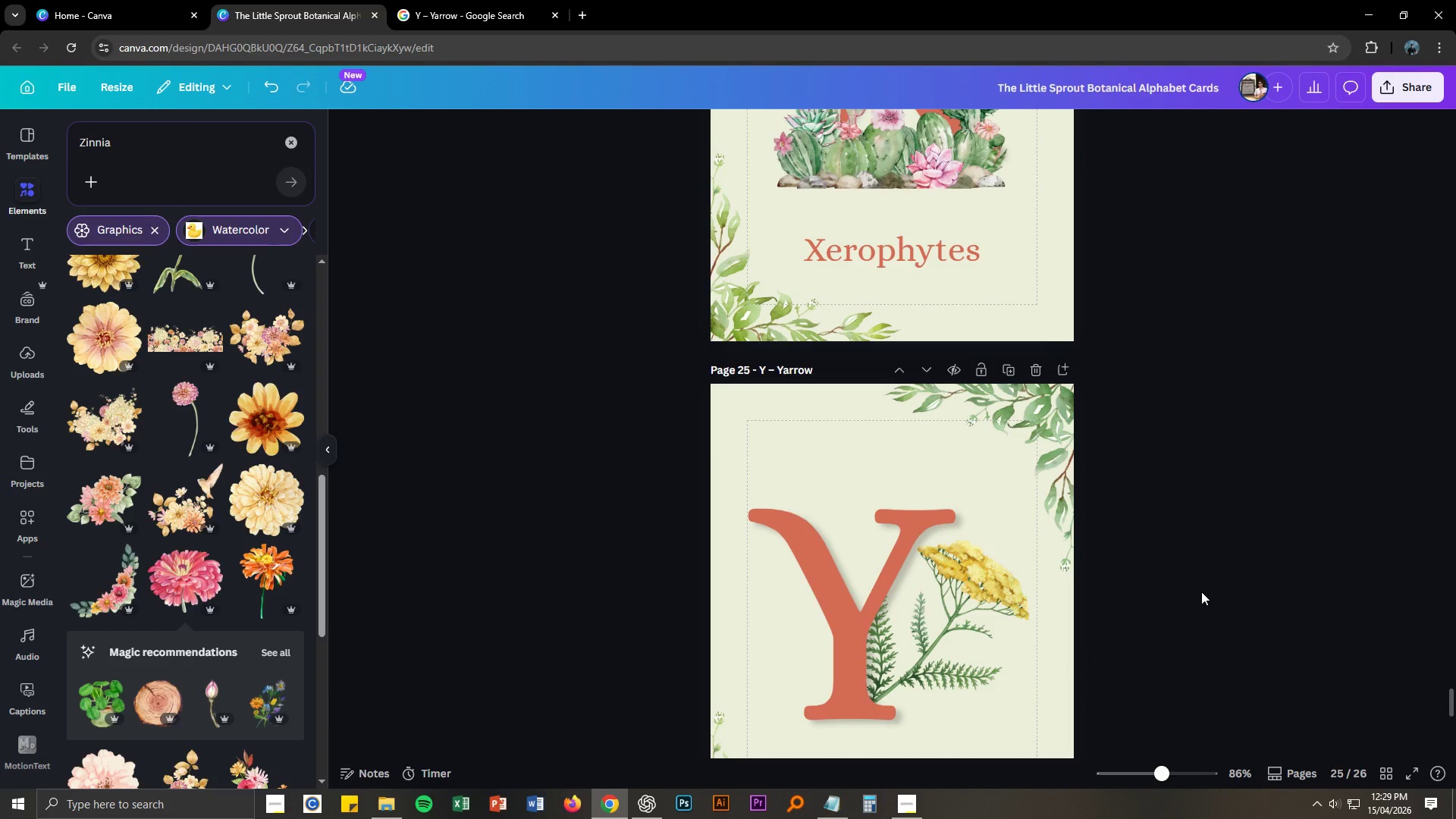 
wait(5.2)
 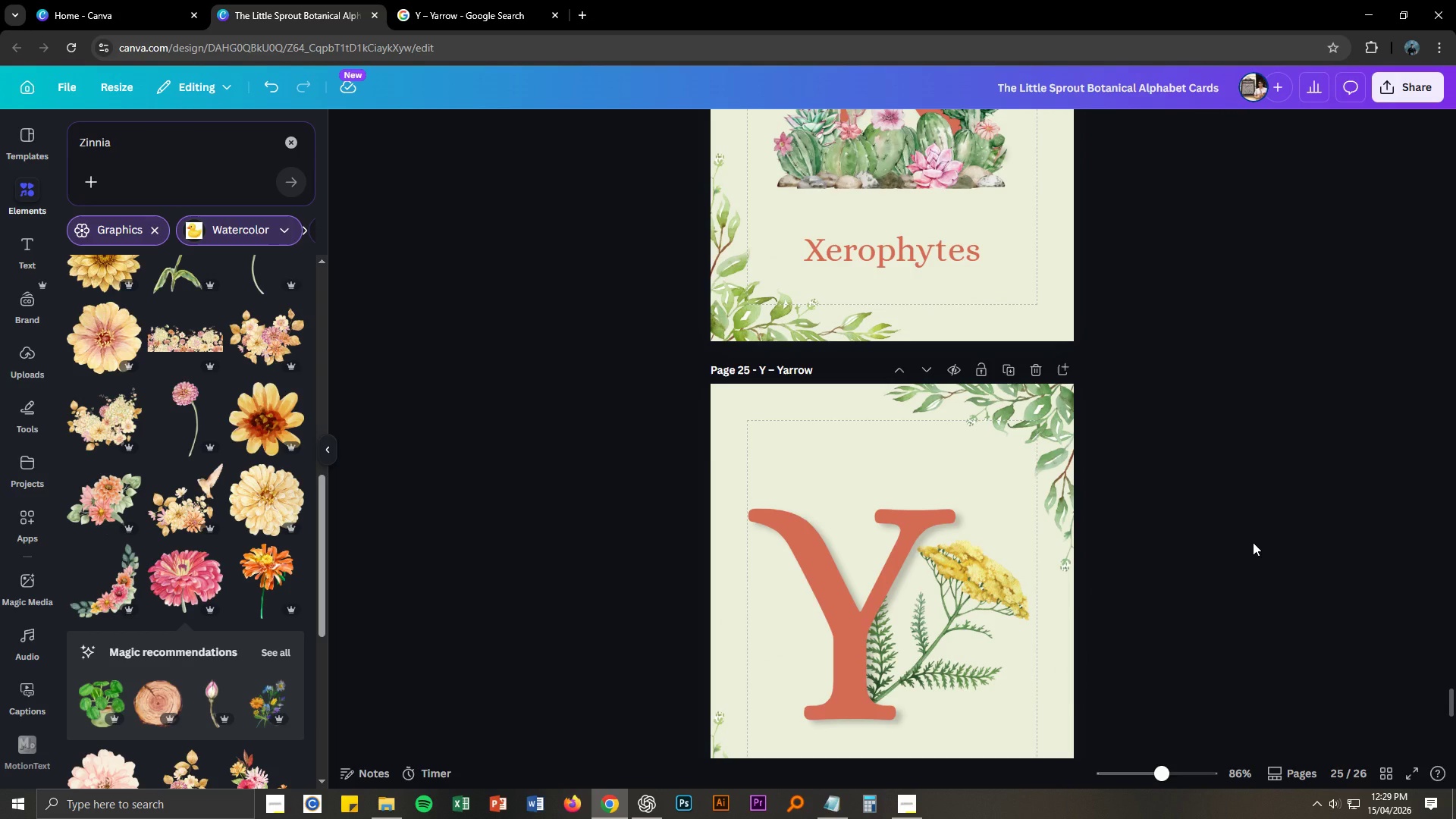 
left_click([907, 817])